 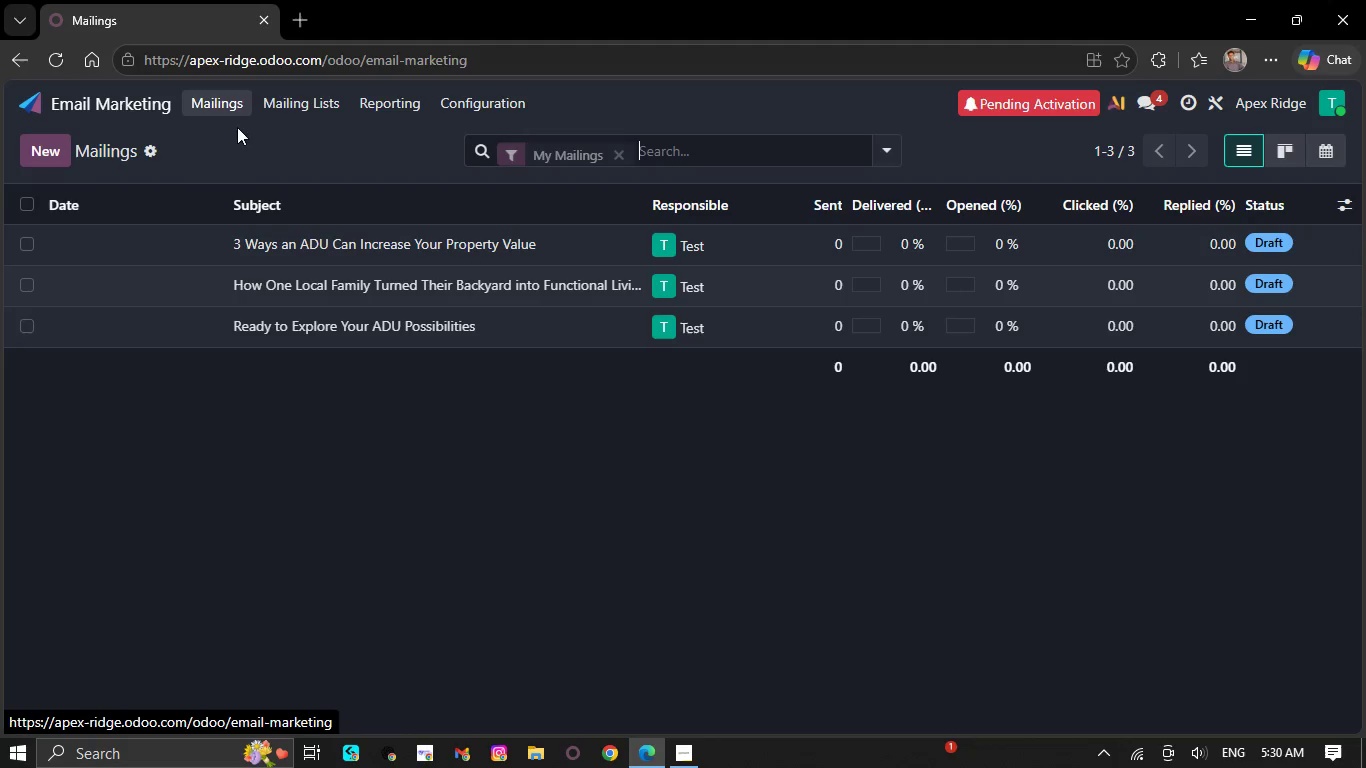 
left_click([291, 94])
 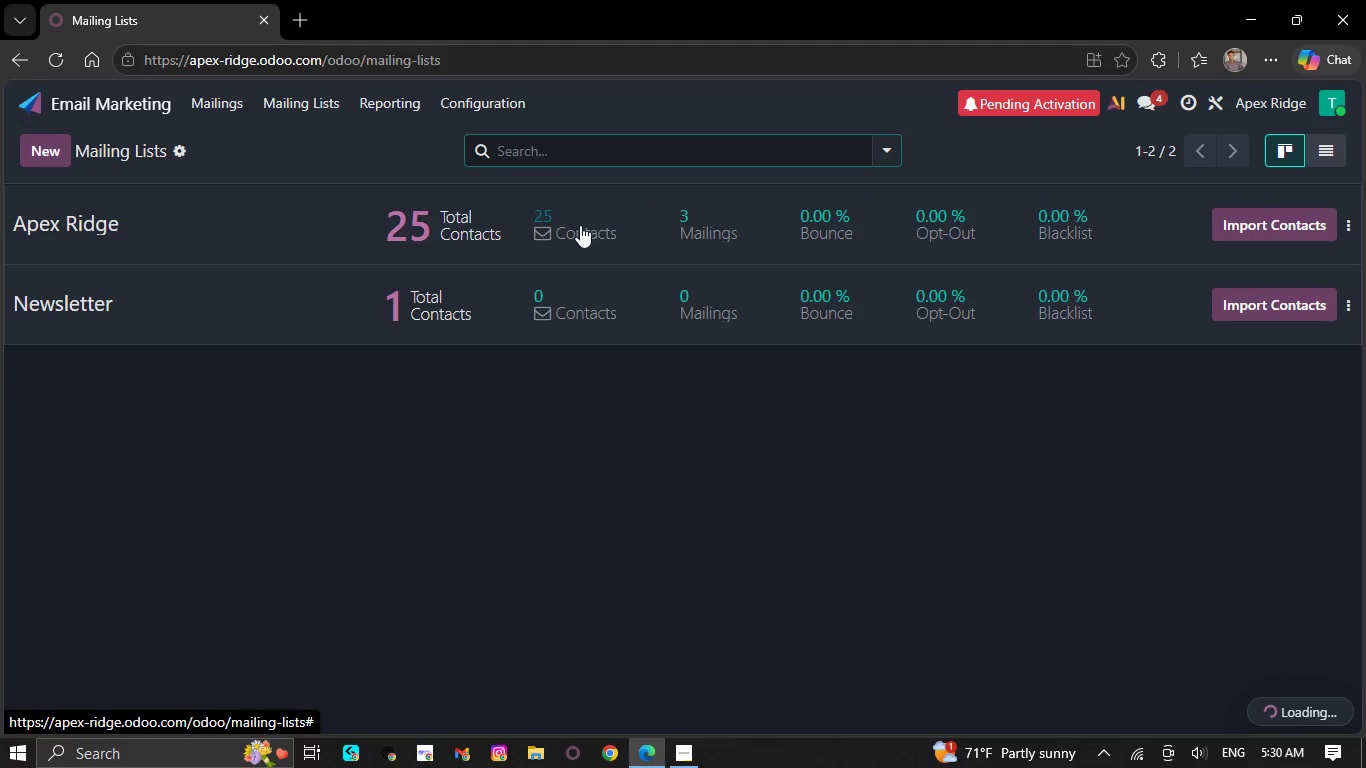 
left_click([348, 225])
 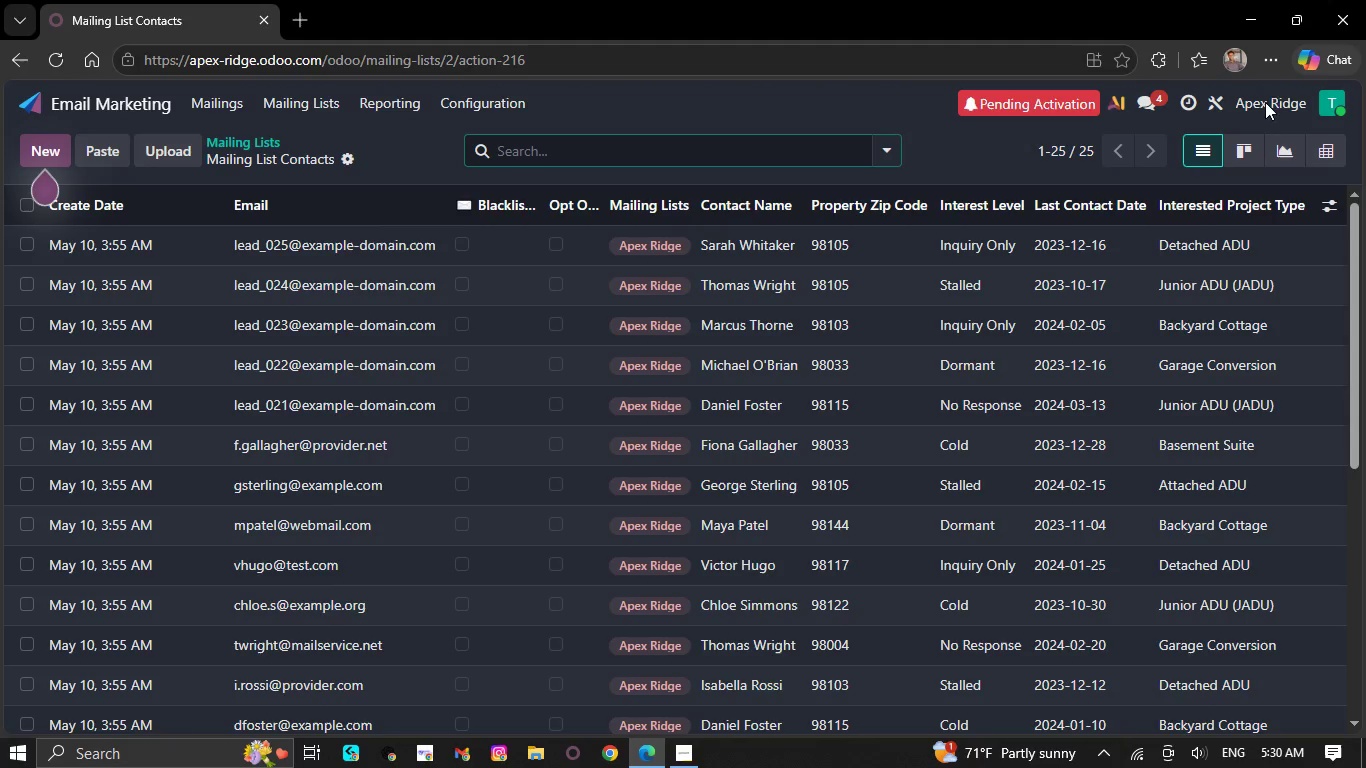 
left_click([1266, 68])
 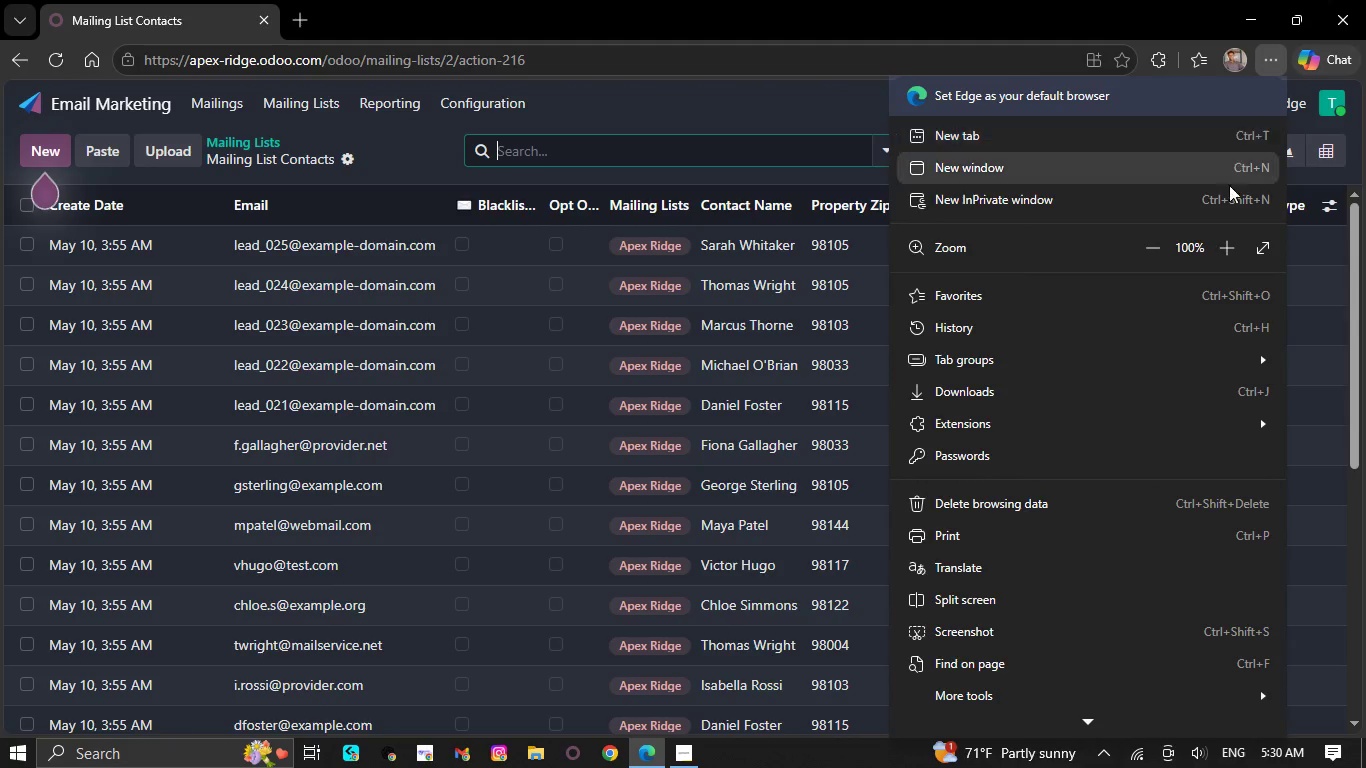 
mouse_move([1157, 247])
 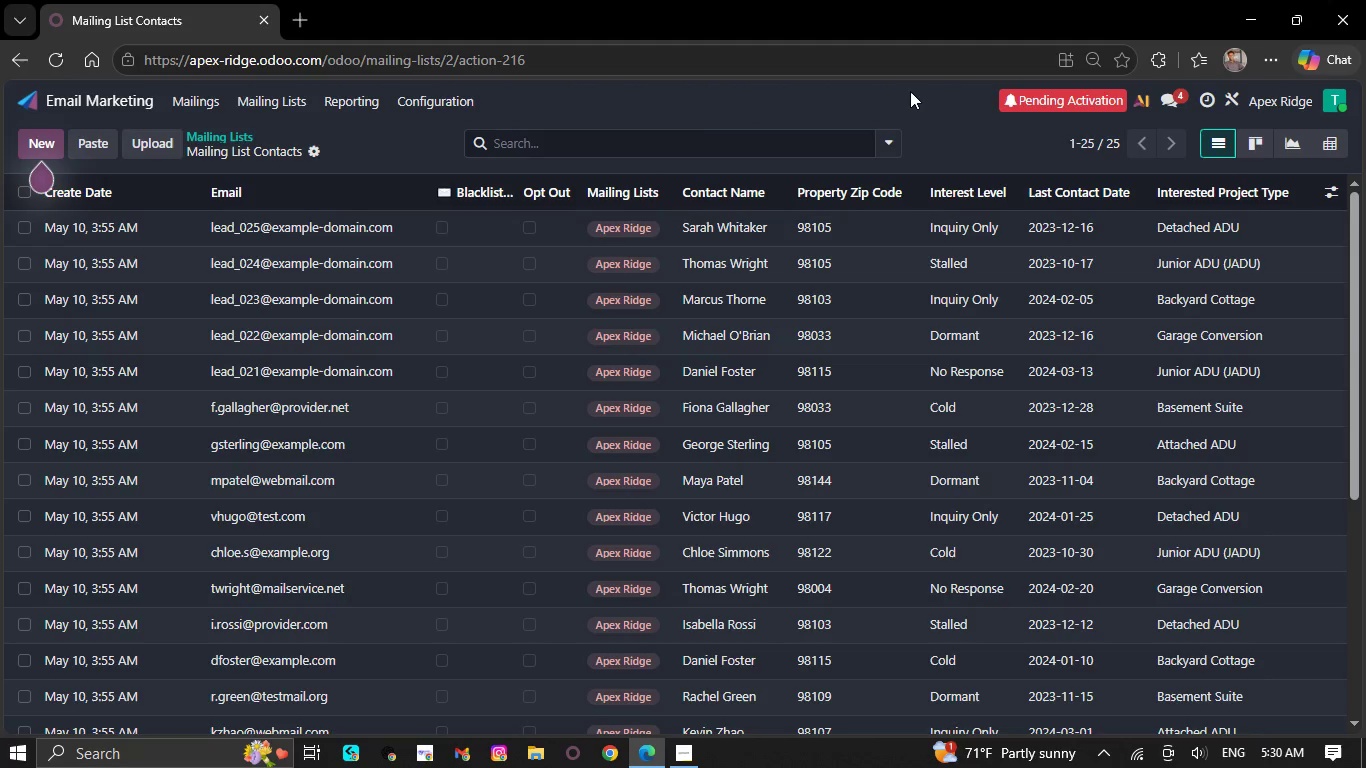 
wait(5.39)
 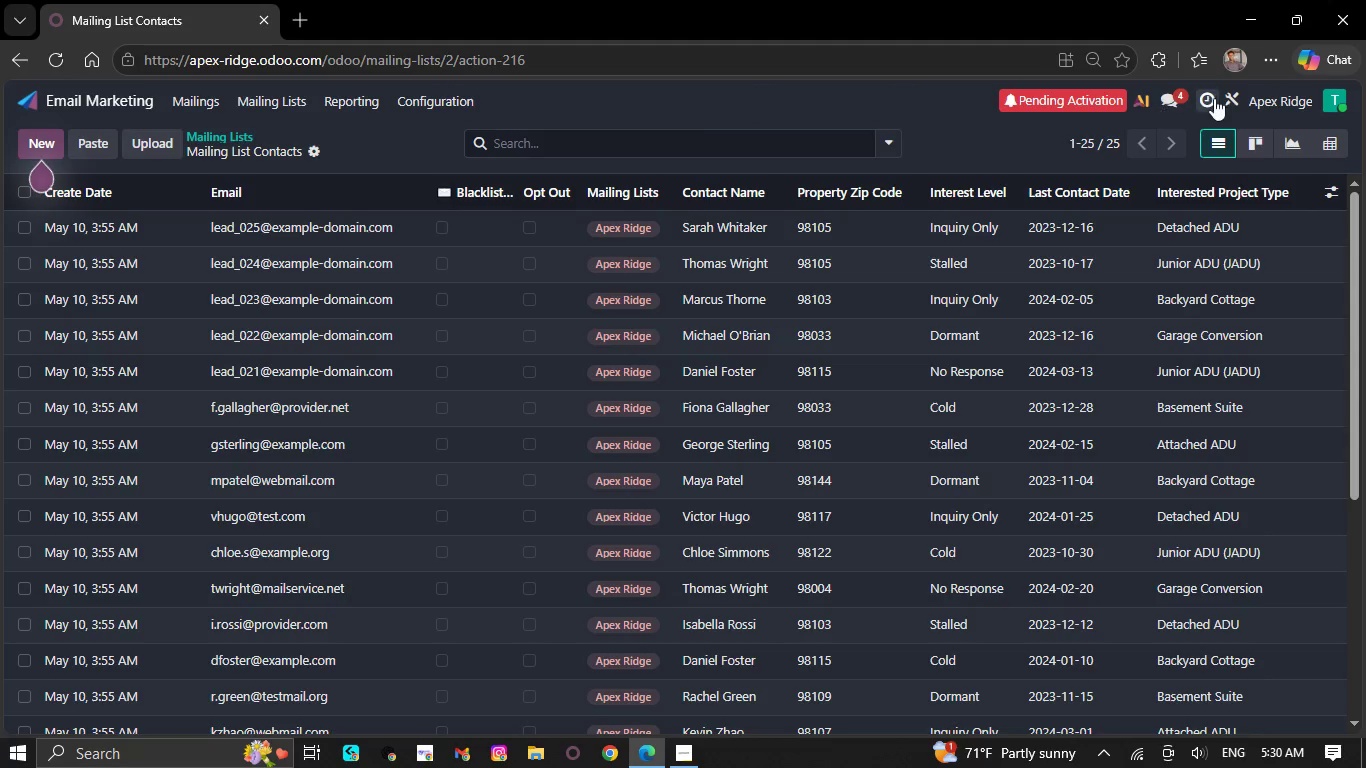 
hold_key(key=MetaLeft, duration=1.51)
 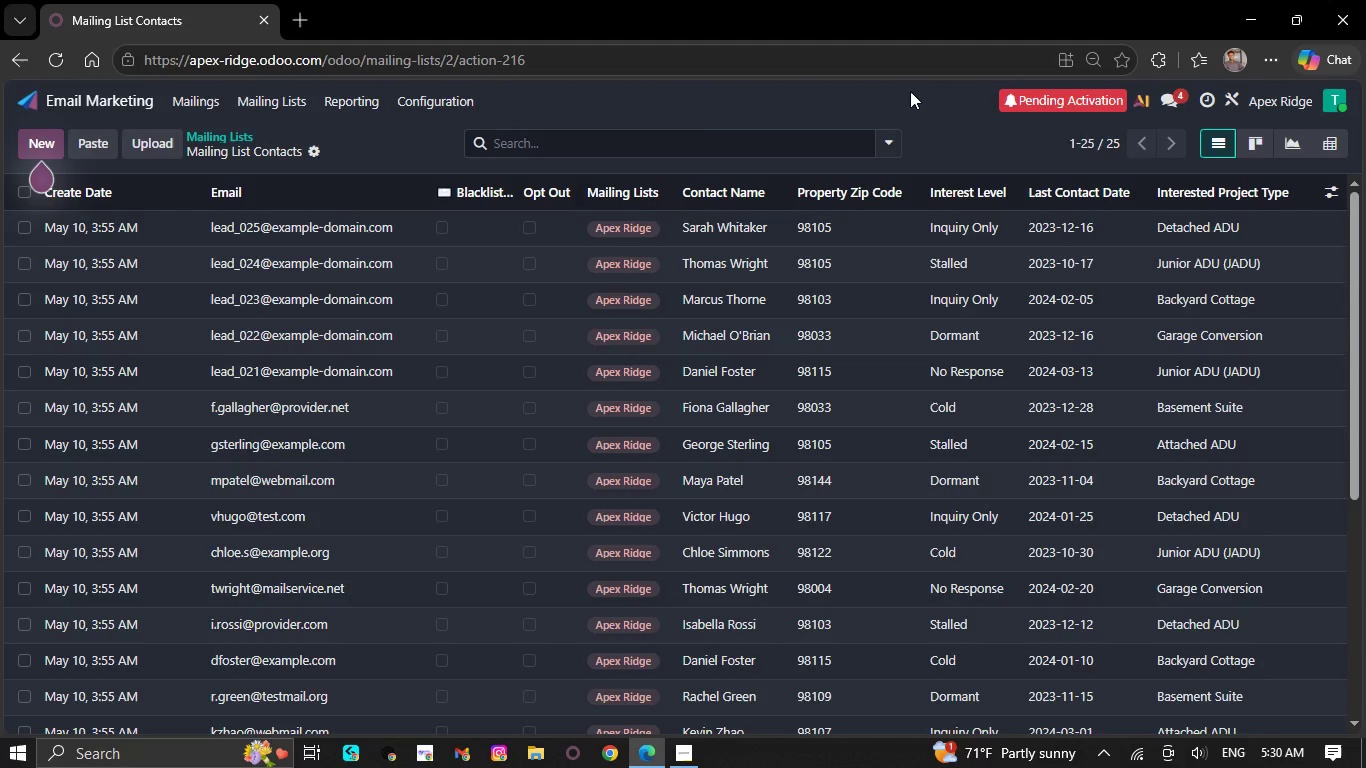 
key(Meta+PrintScreen)
 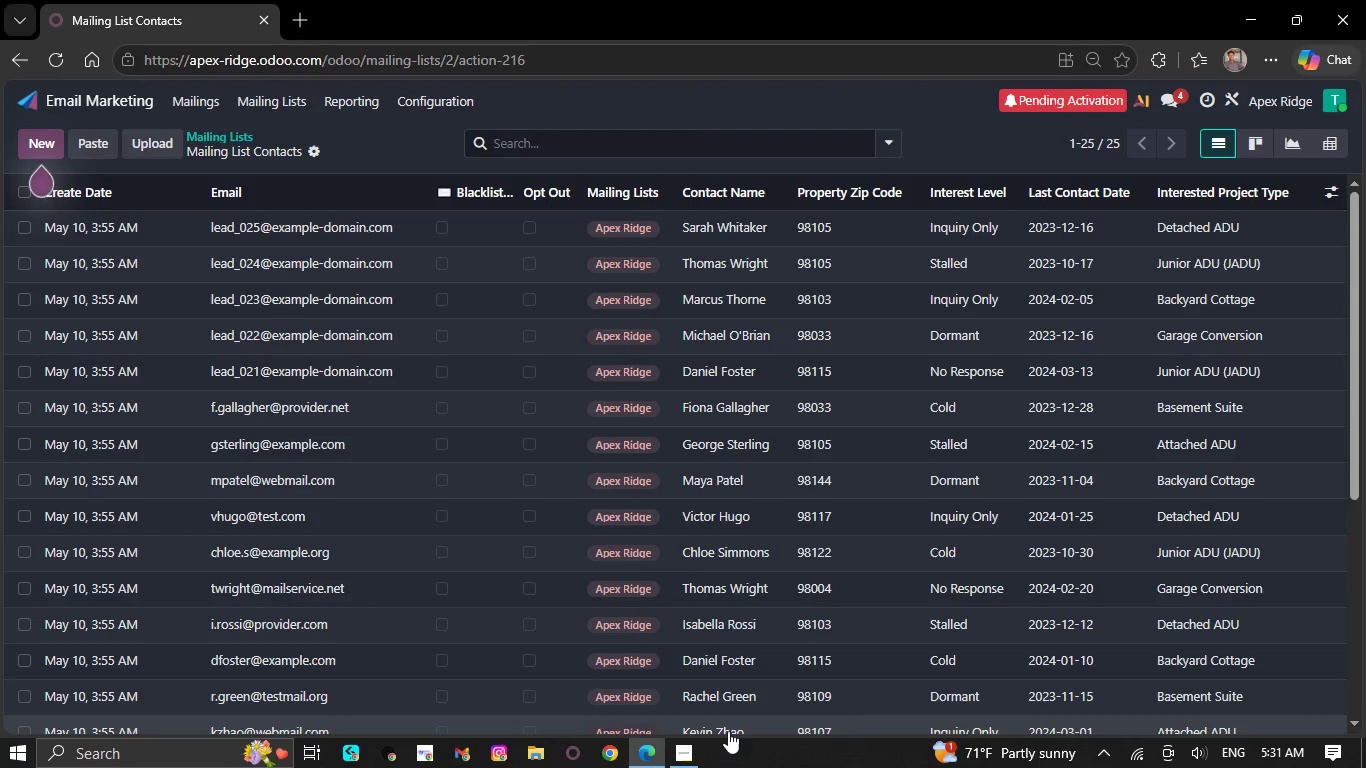 
left_click([691, 750])
 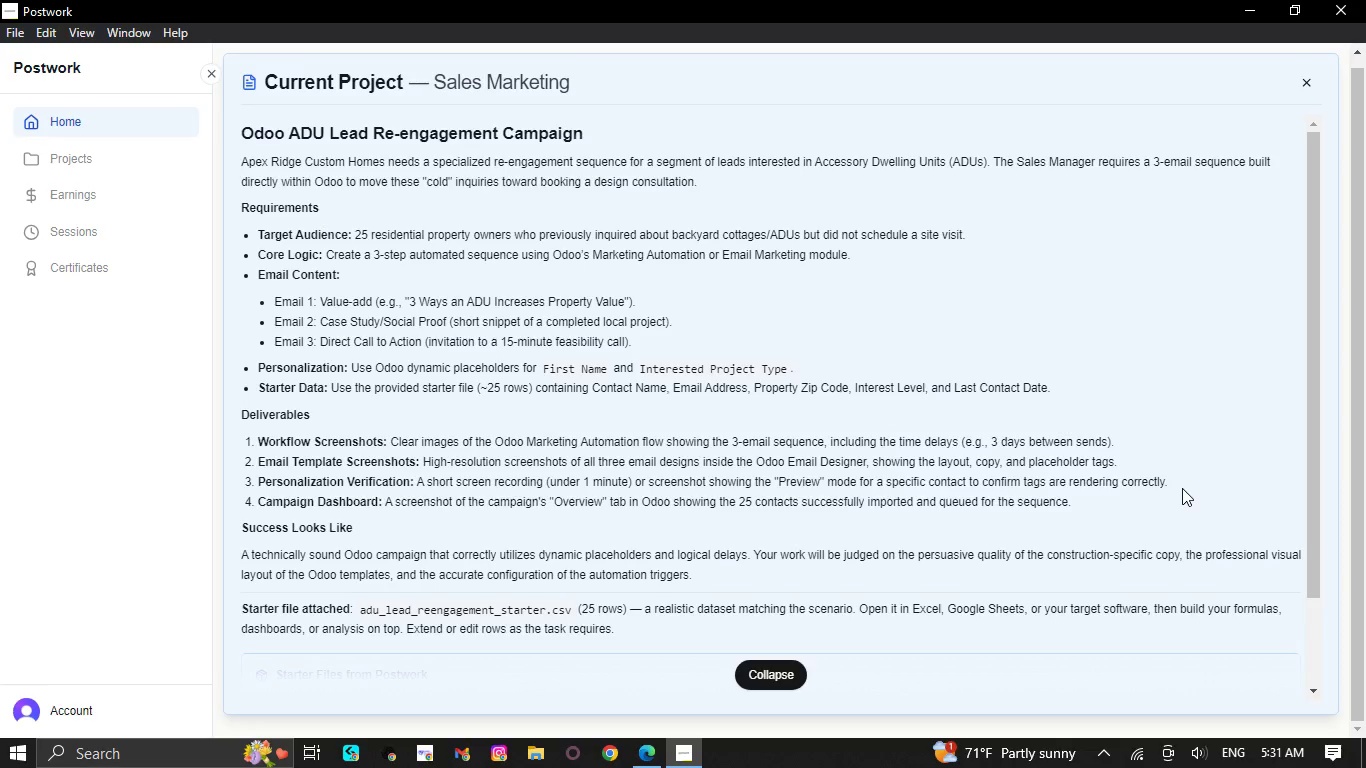 
wait(18.36)
 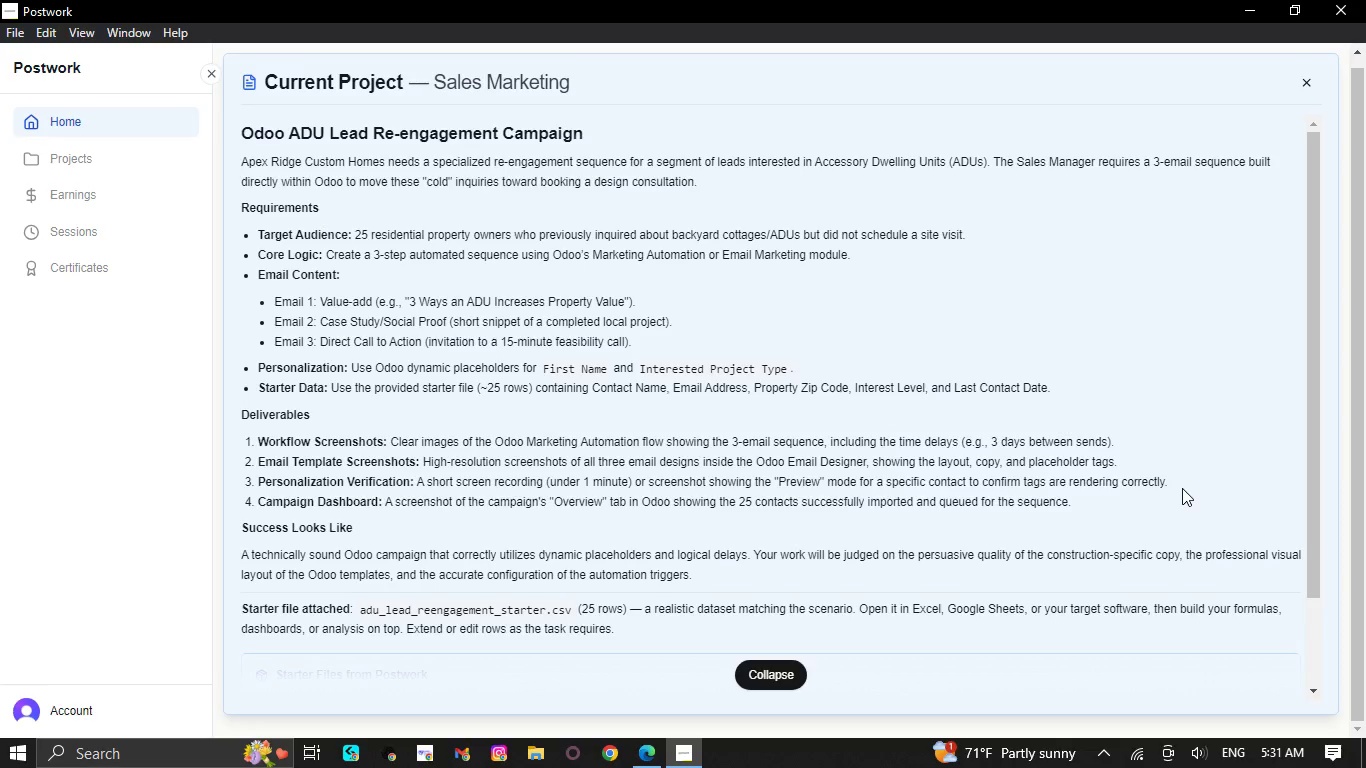 
left_click([115, 93])
 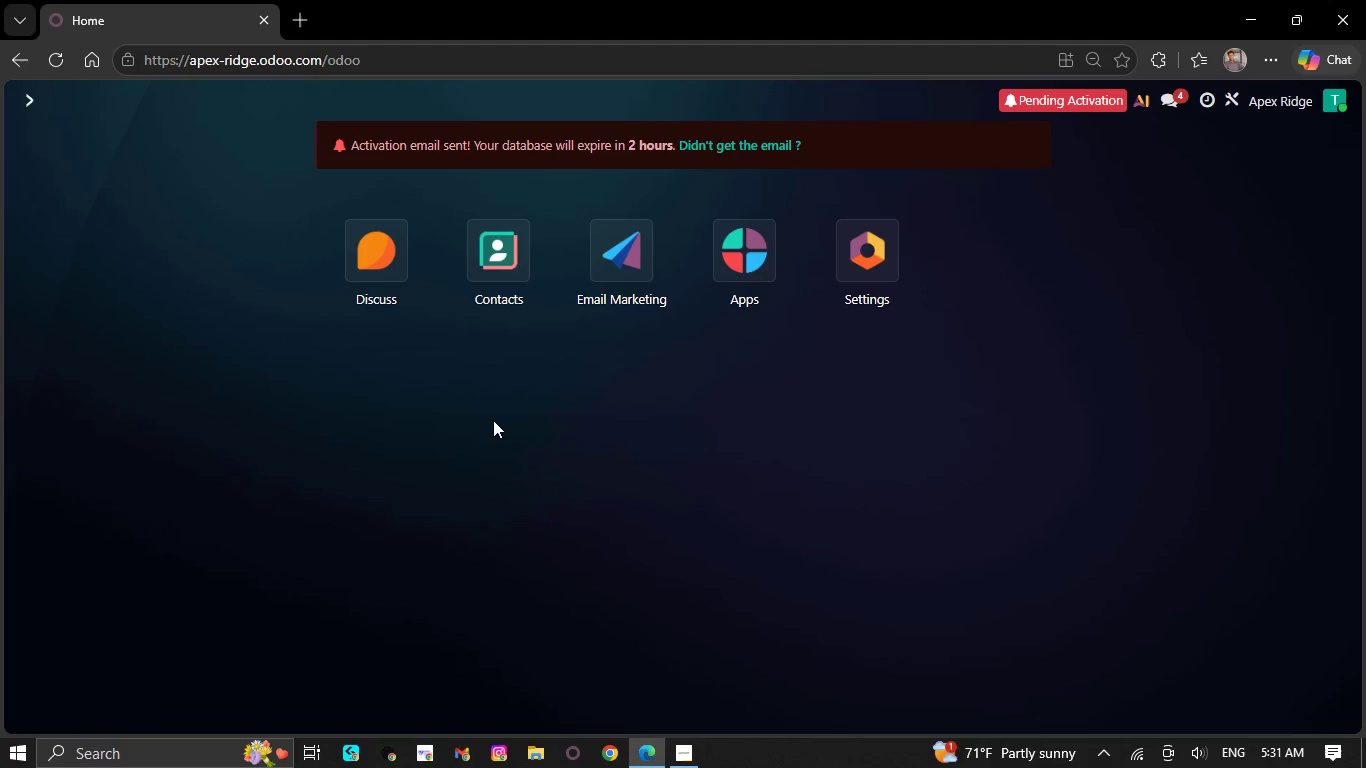 
key(Meta+G)
 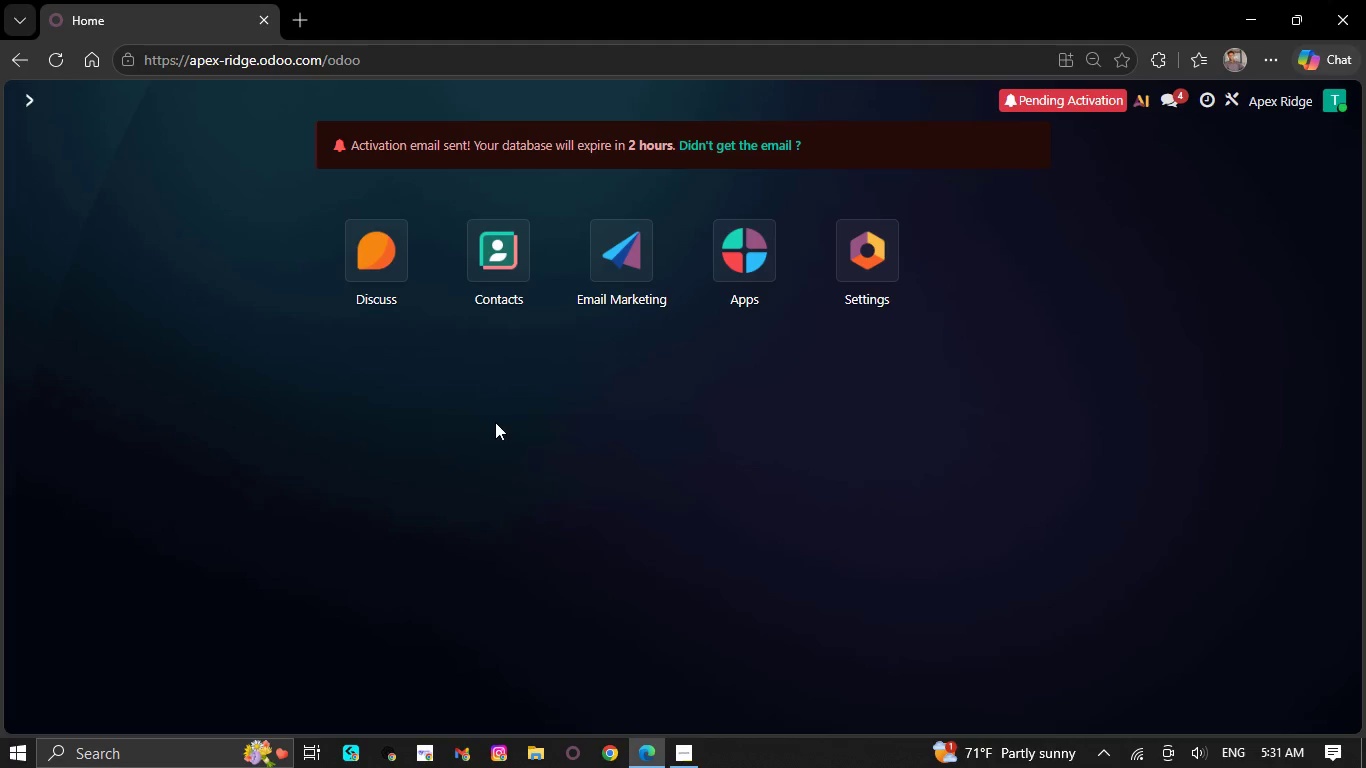 
wait(9.06)
 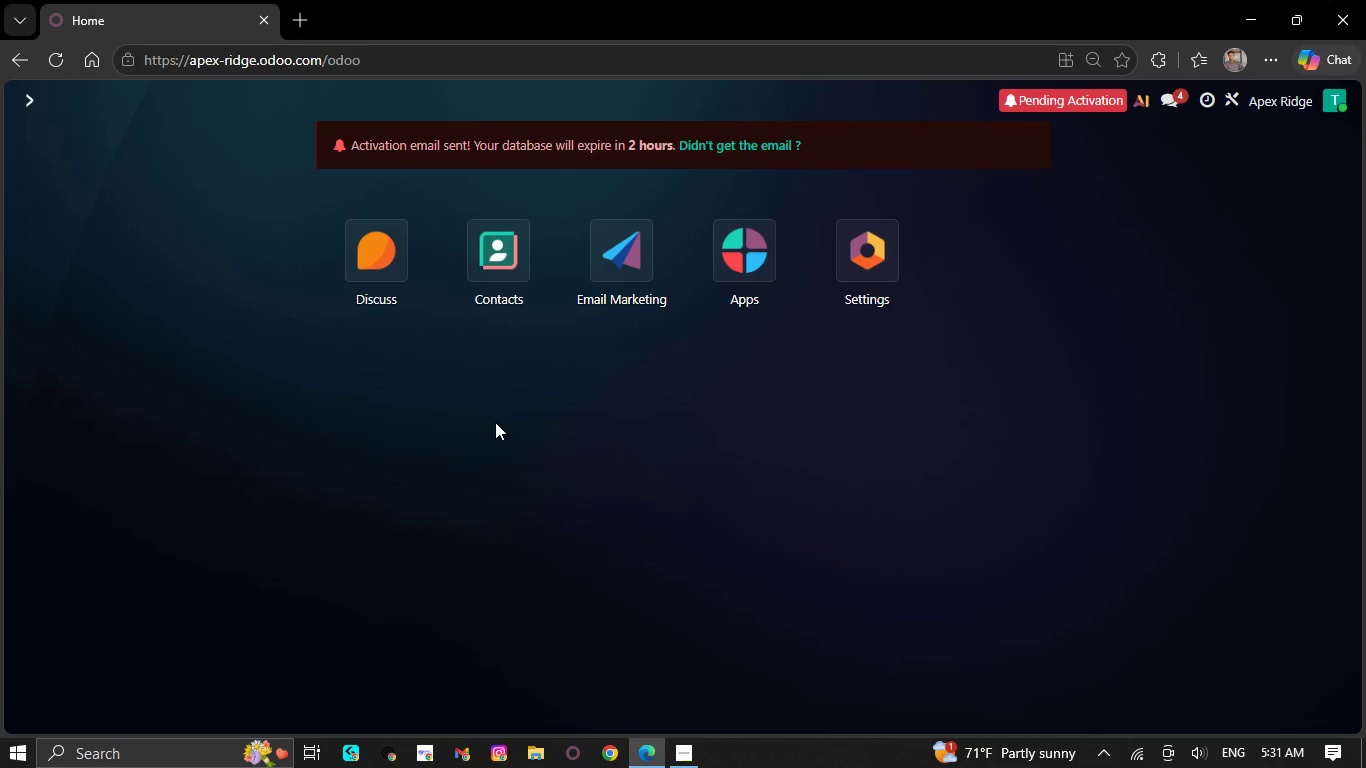 
left_click([998, 553])
 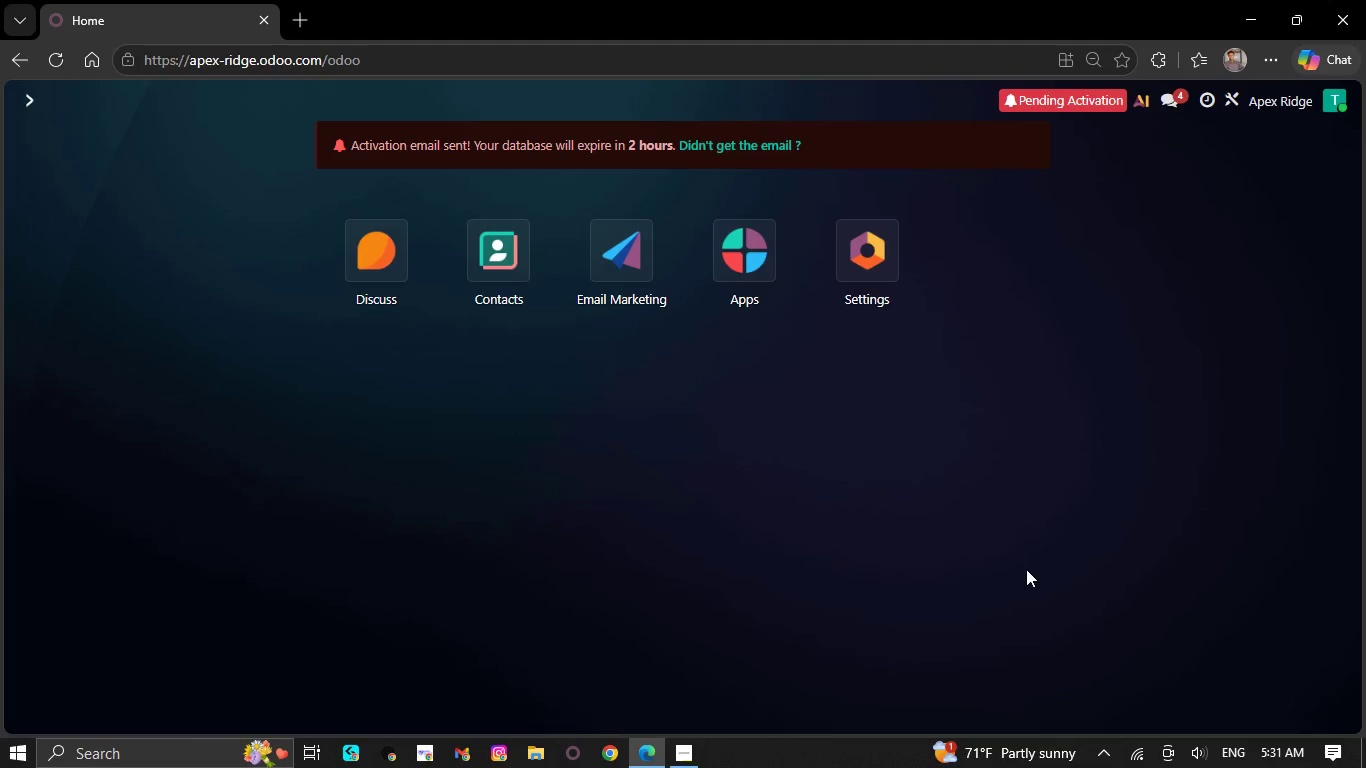 
left_click([1056, 597])
 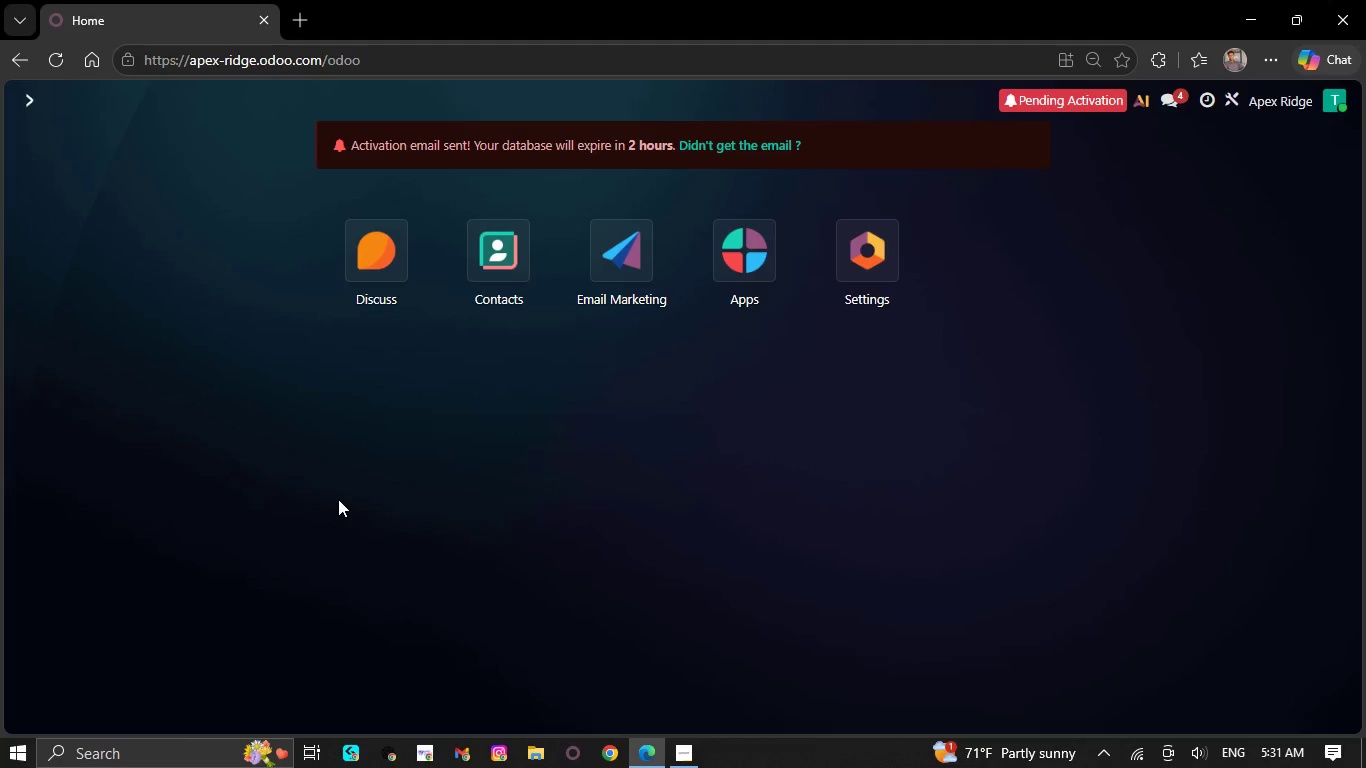 
wait(8.17)
 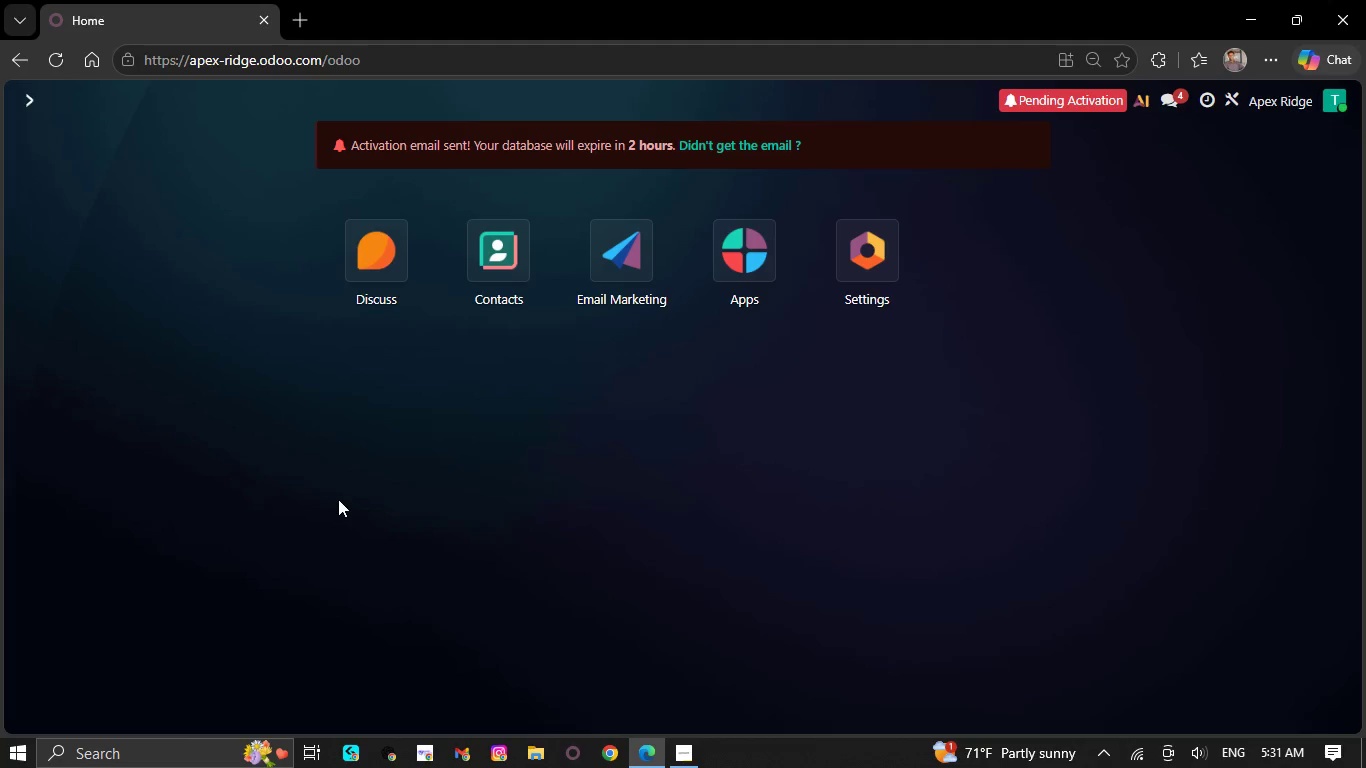 
left_click([637, 439])
 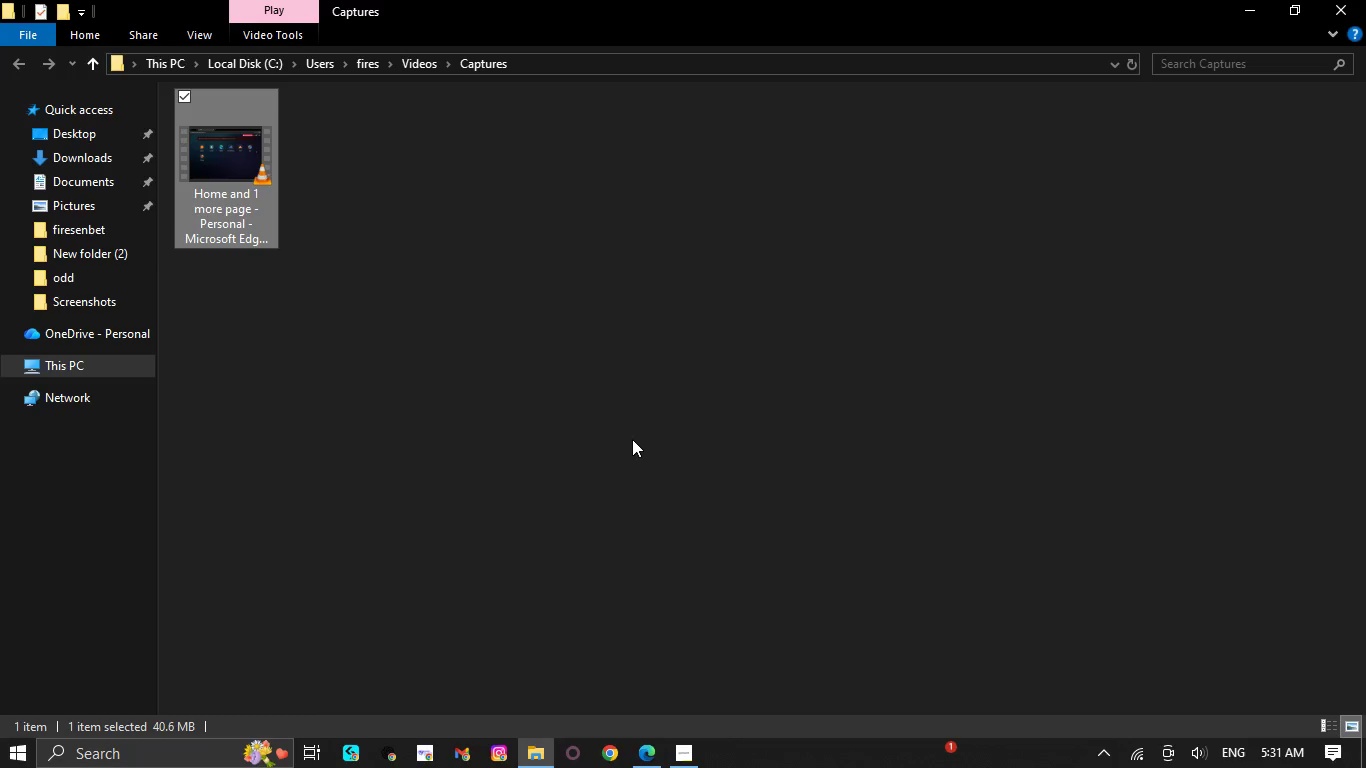 
key(Shift+Delete)
 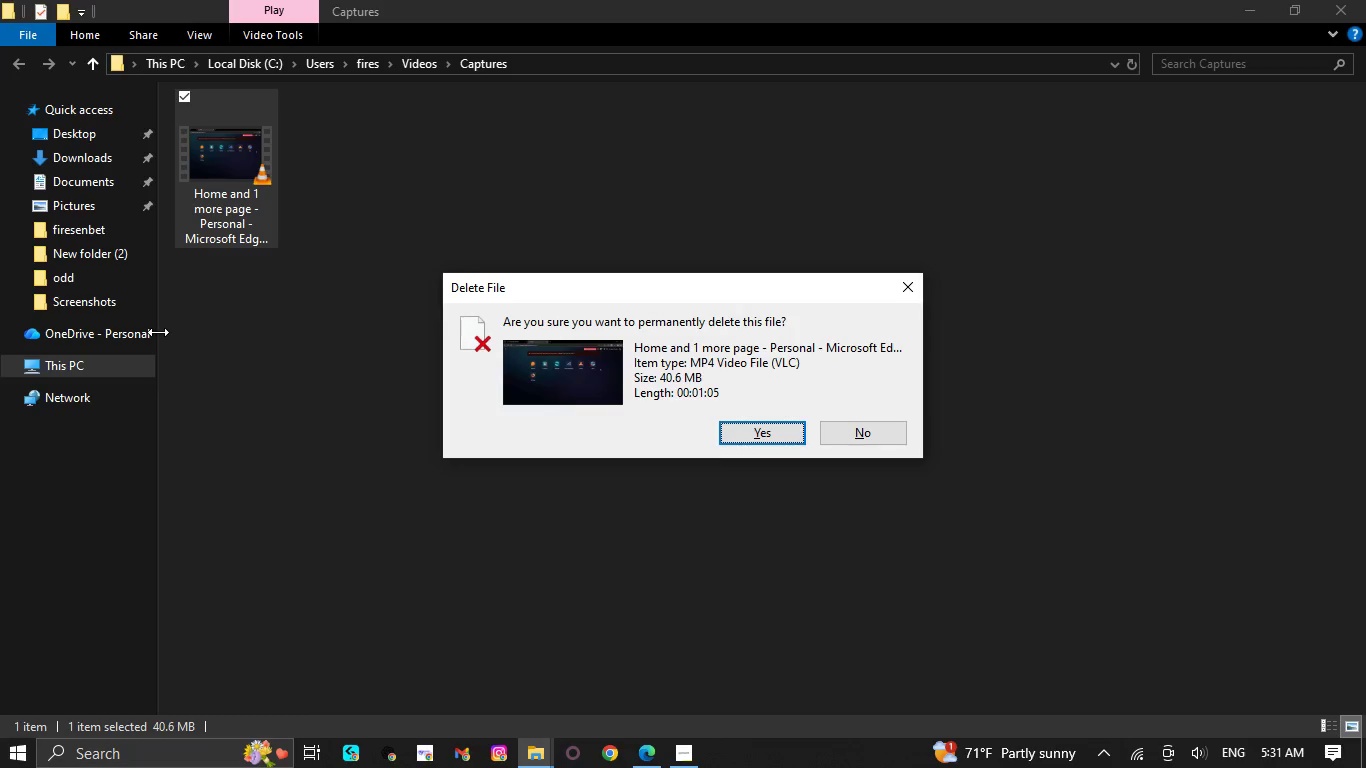 
key(NumpadEnter)
 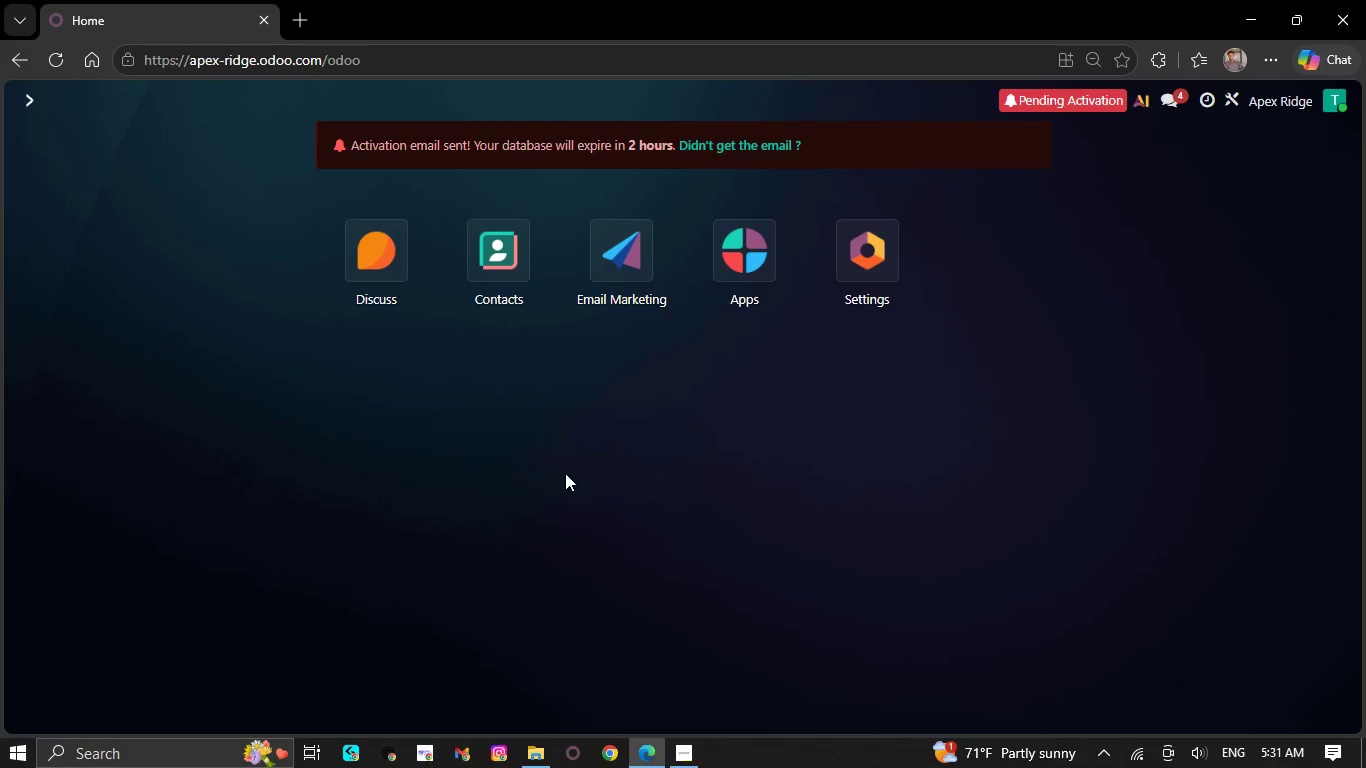 
key(Meta+G)
 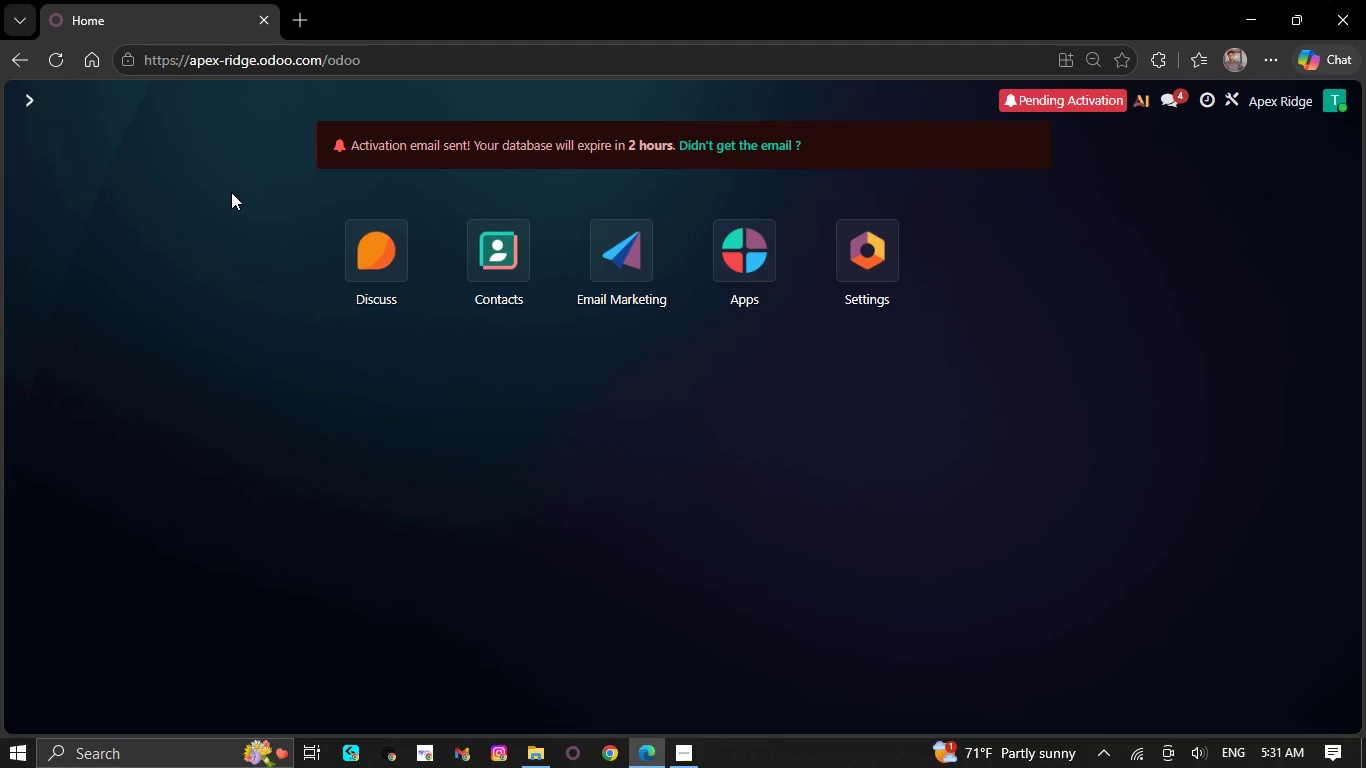 
wait(5.03)
 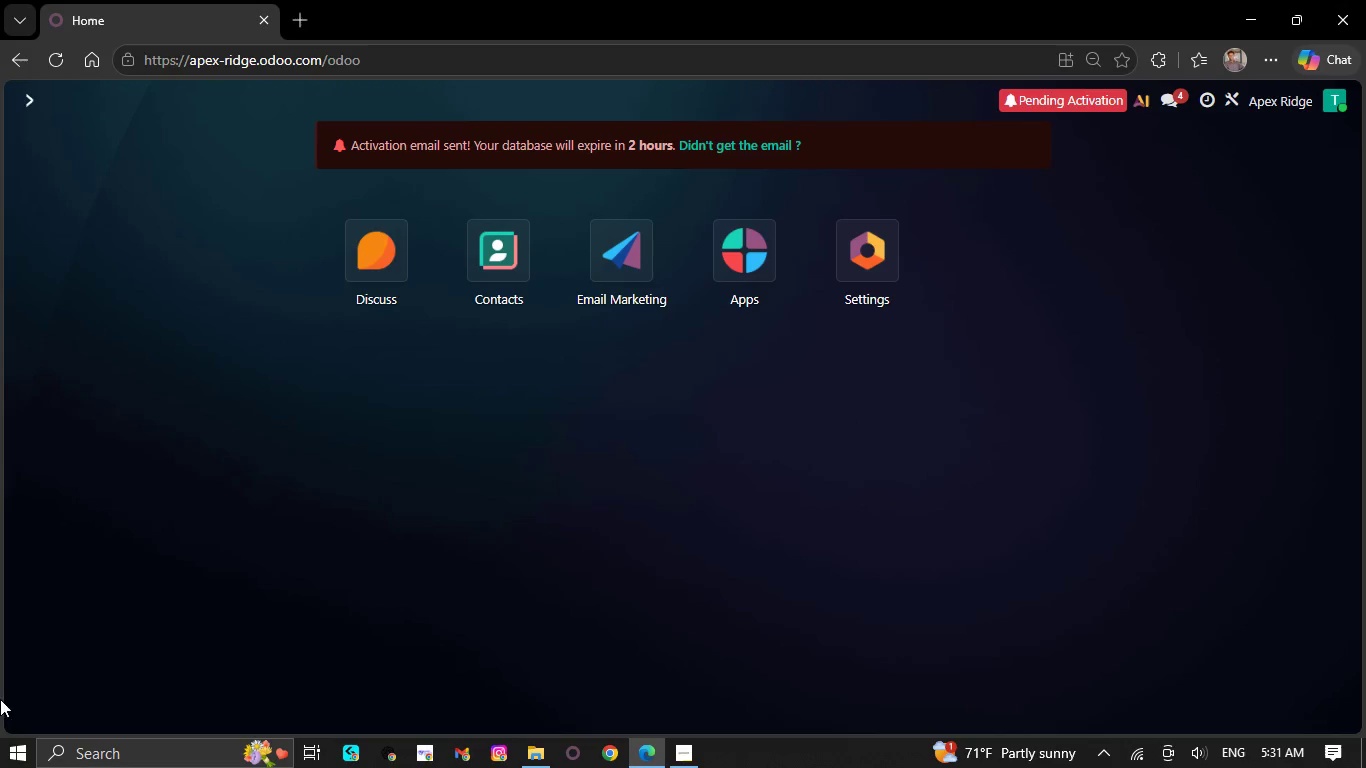 
left_click([233, 94])
 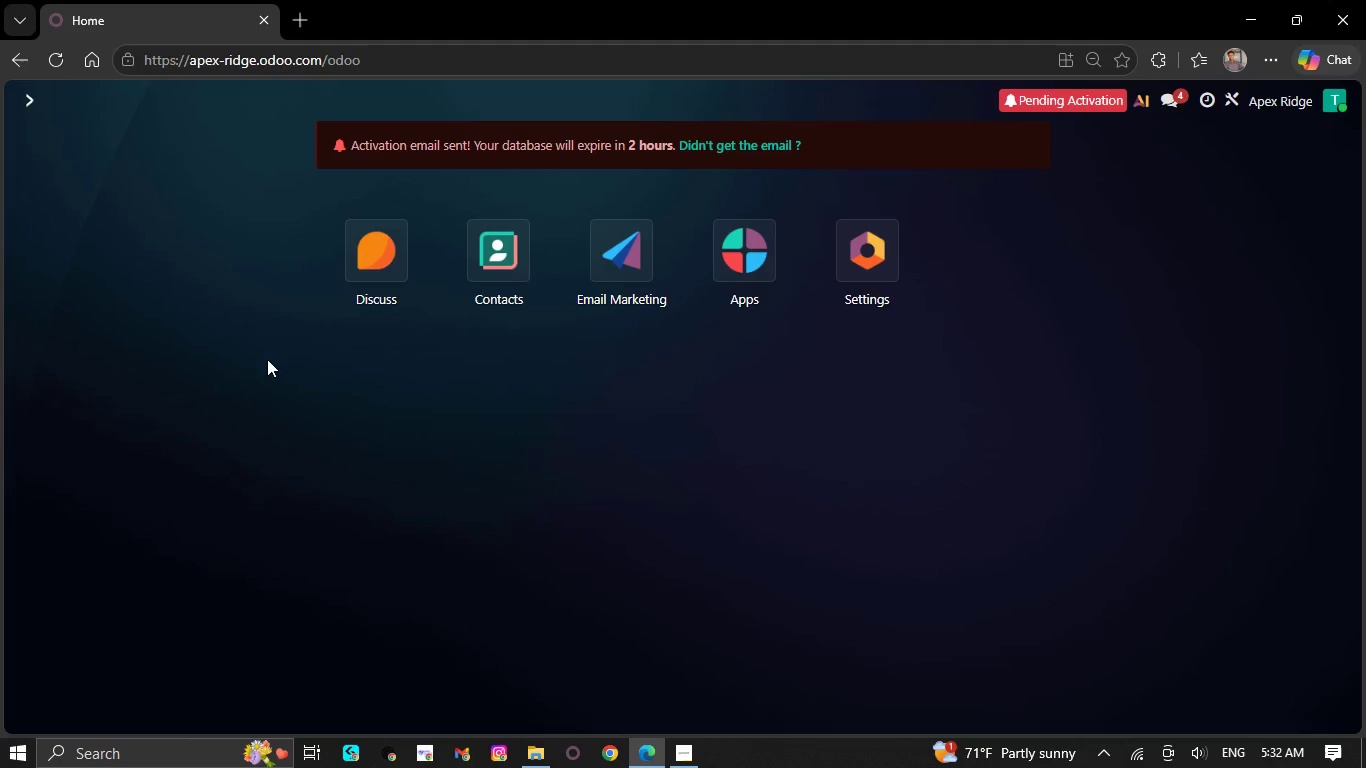 
left_click([266, 360])
 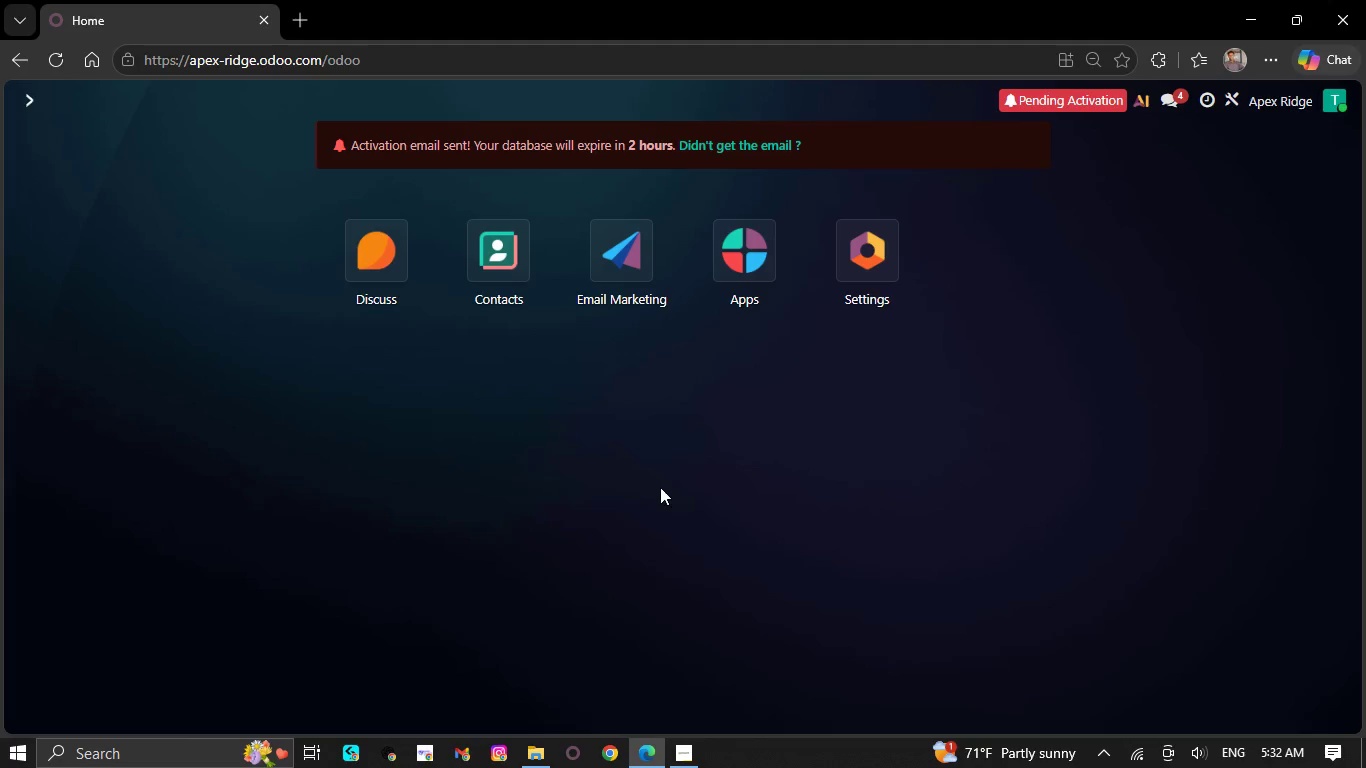 
left_click([639, 259])
 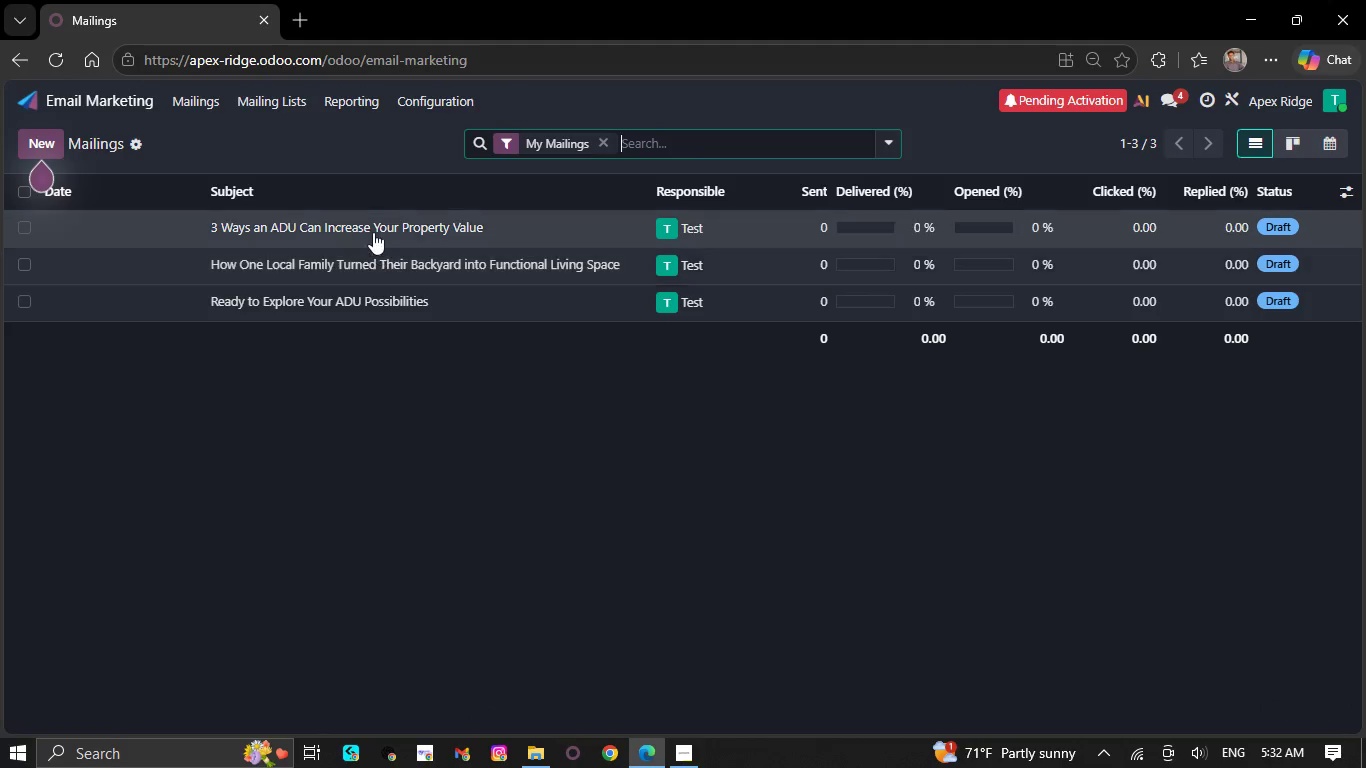 
left_click([373, 231])
 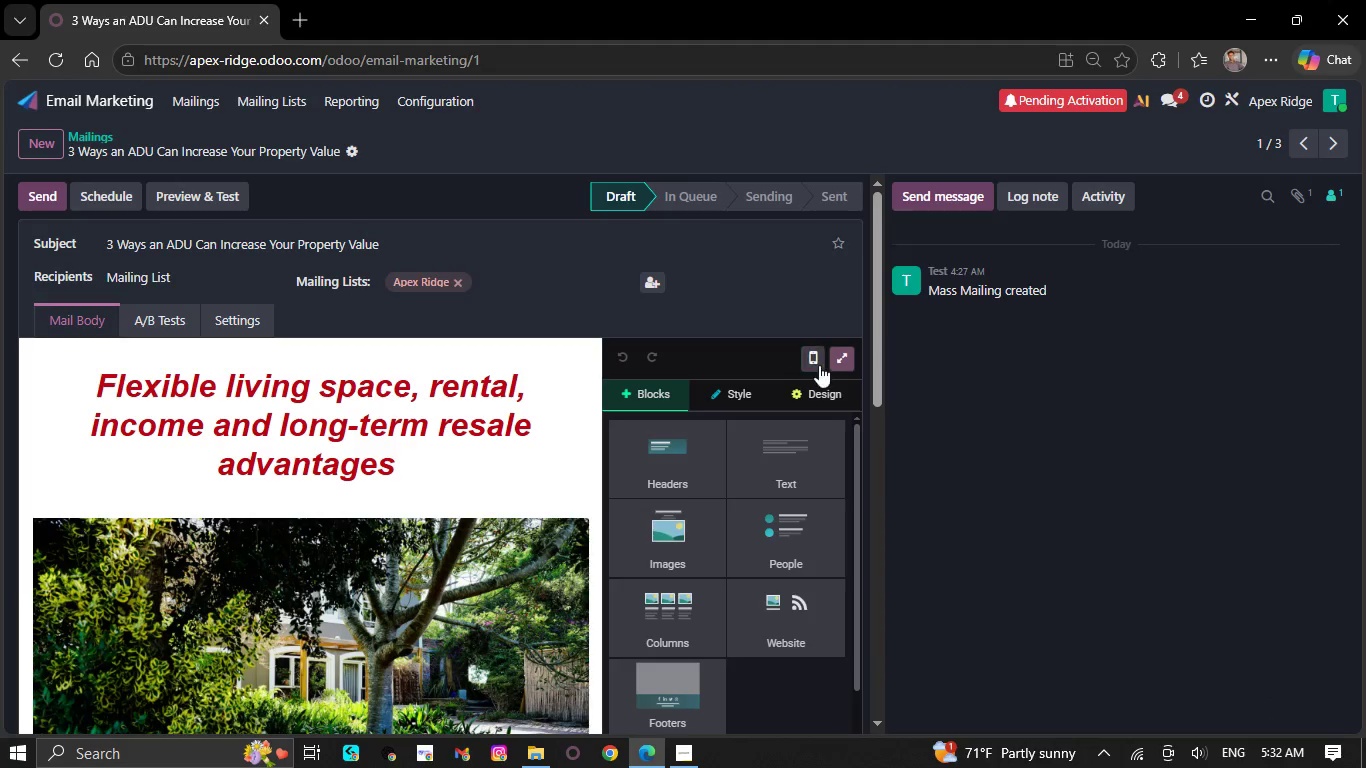 
left_click([838, 360])
 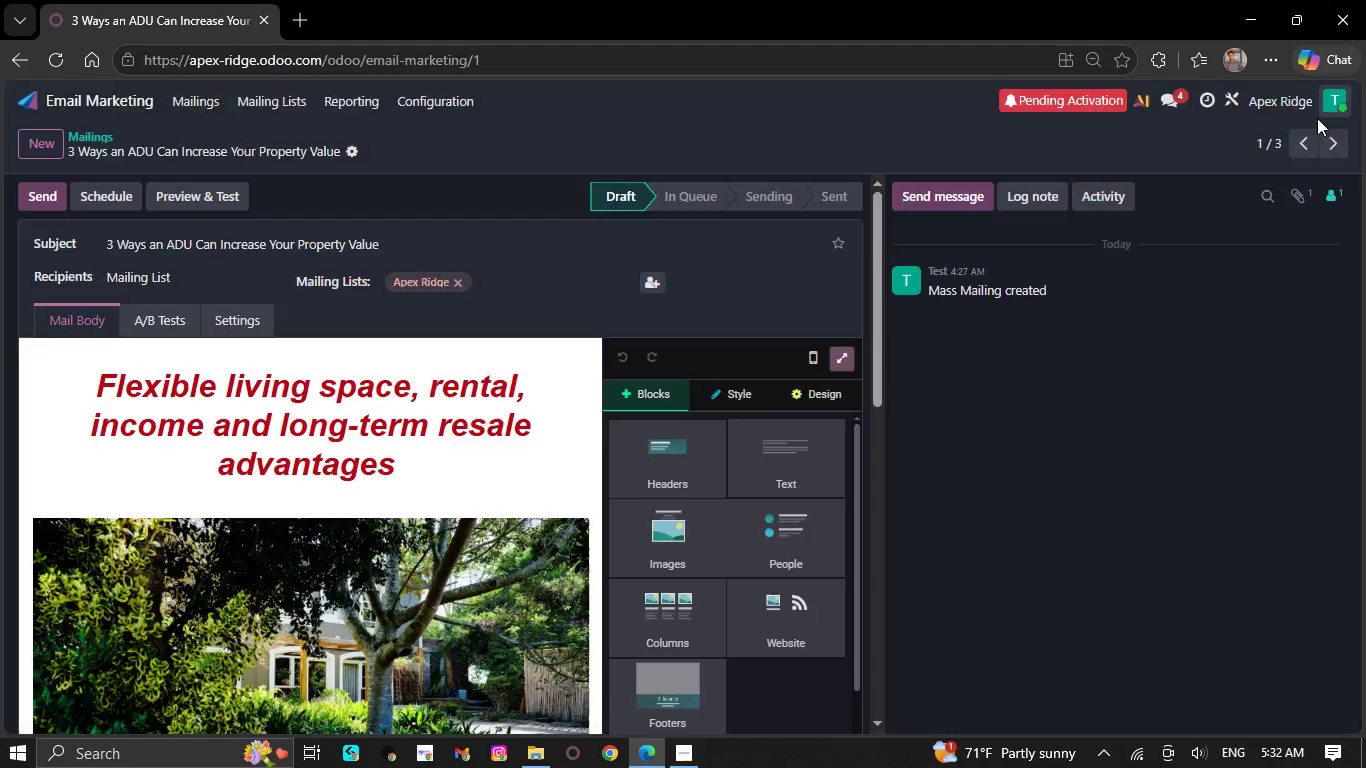 
scroll: coordinate [496, 456], scroll_direction: down, amount: 2.0
 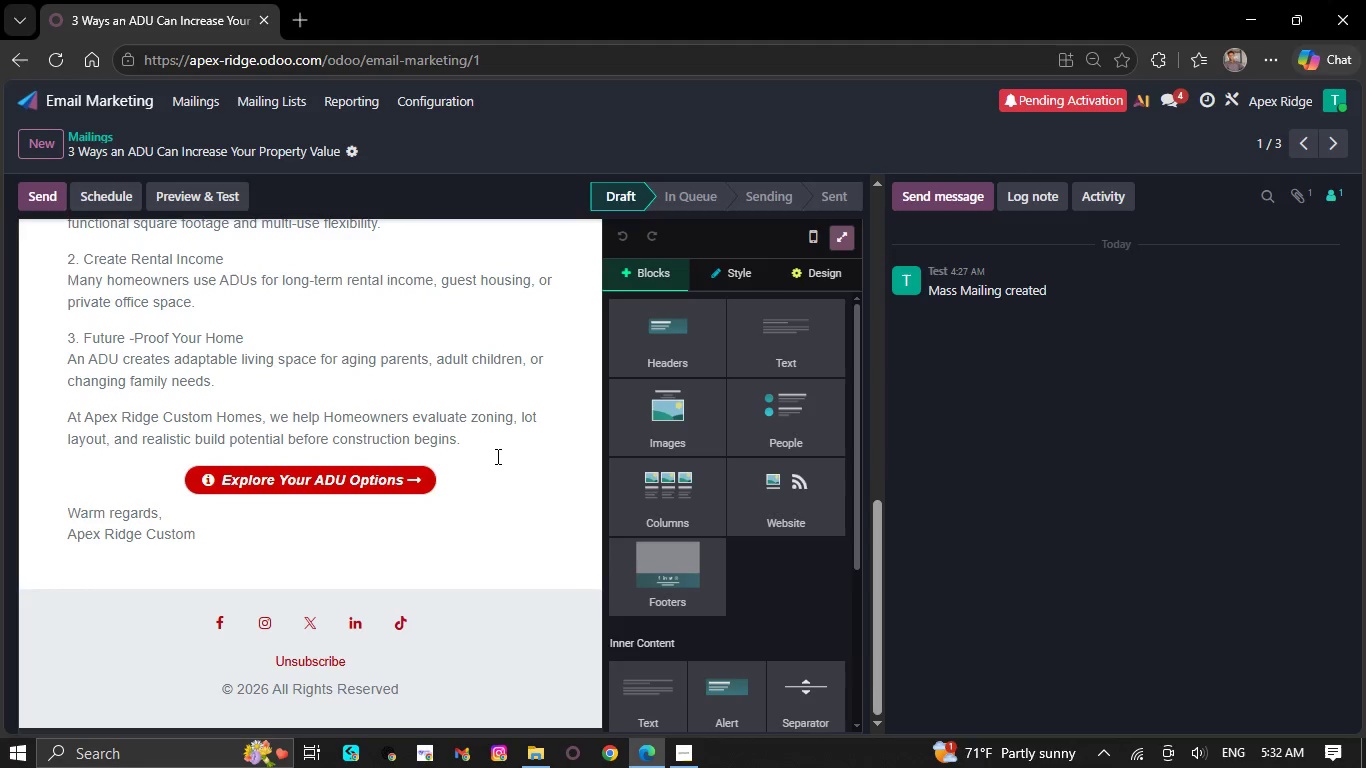 
scroll: coordinate [496, 456], scroll_direction: up, amount: 2.0
 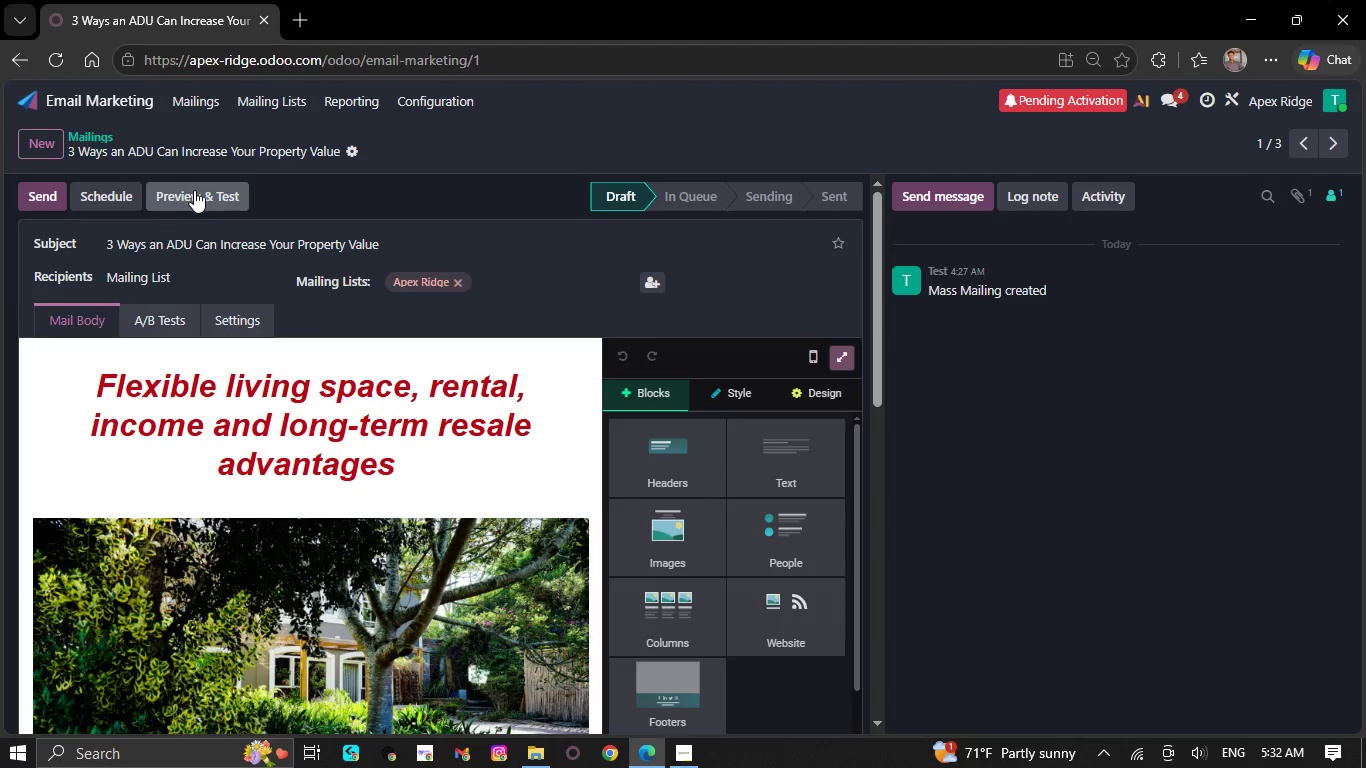 
left_click([195, 192])
 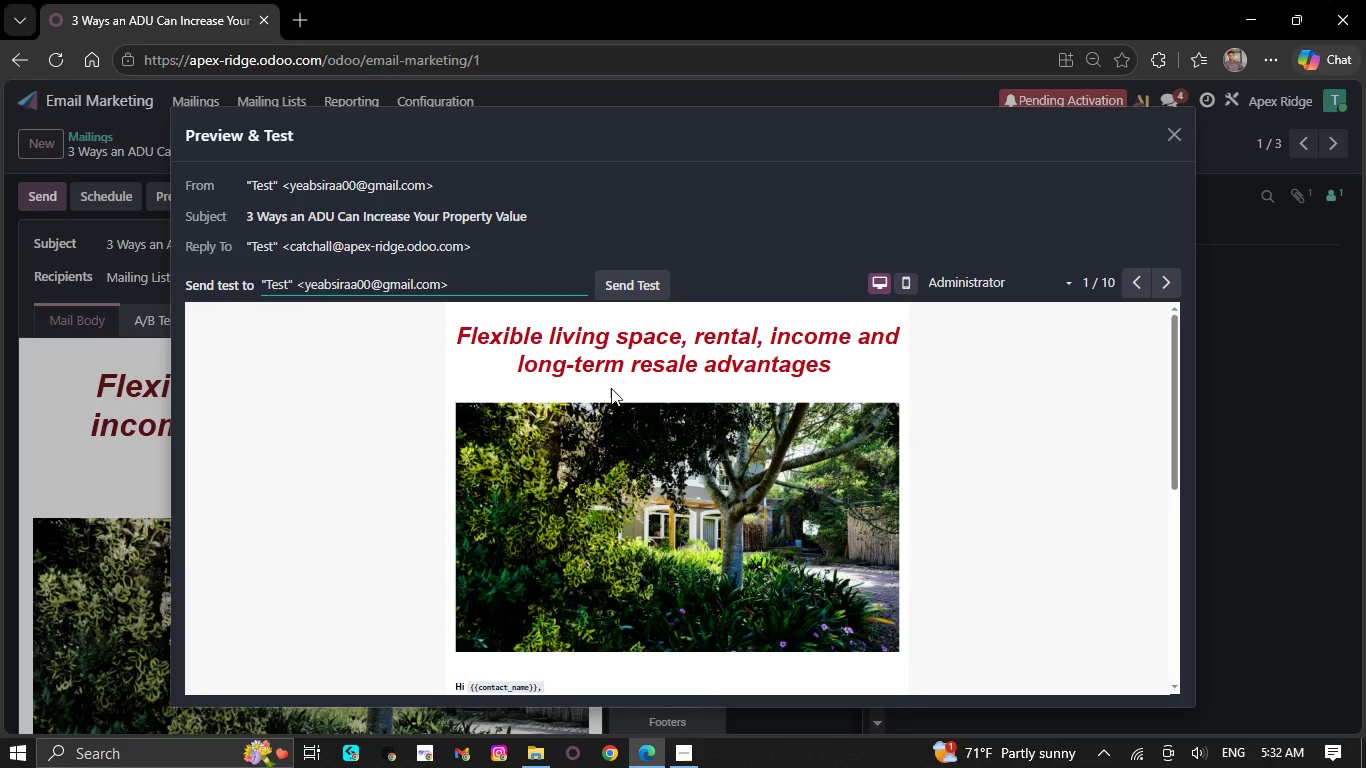 
left_click([986, 281])
 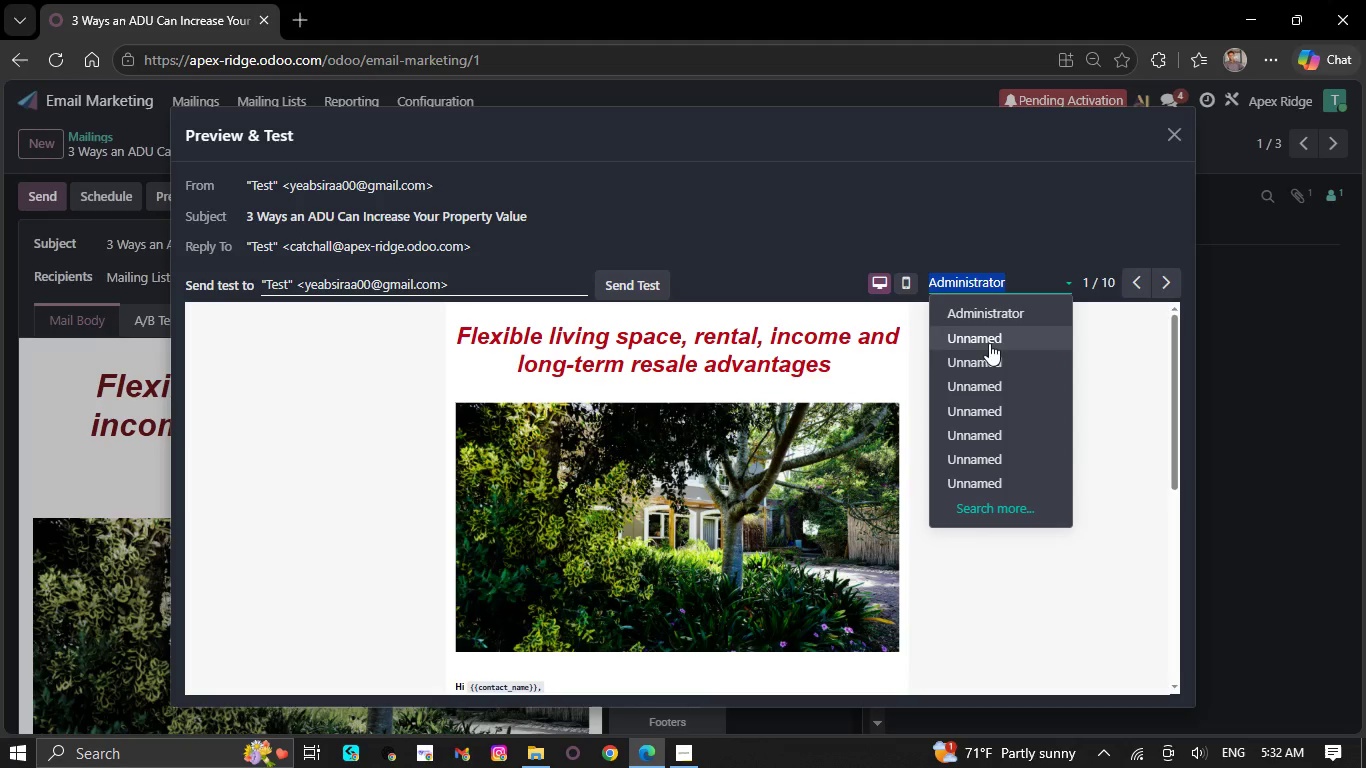 
scroll: coordinate [991, 408], scroll_direction: down, amount: 5.0
 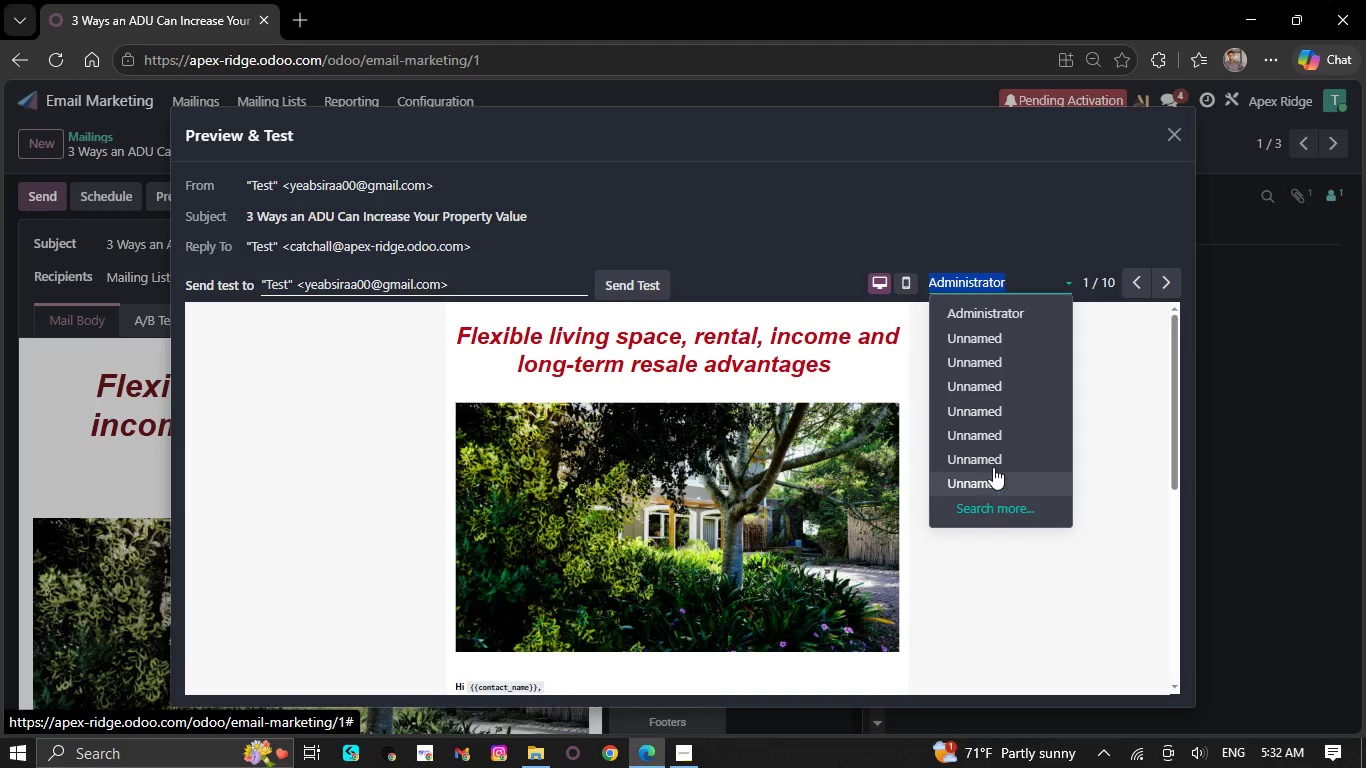 
left_click([993, 465])
 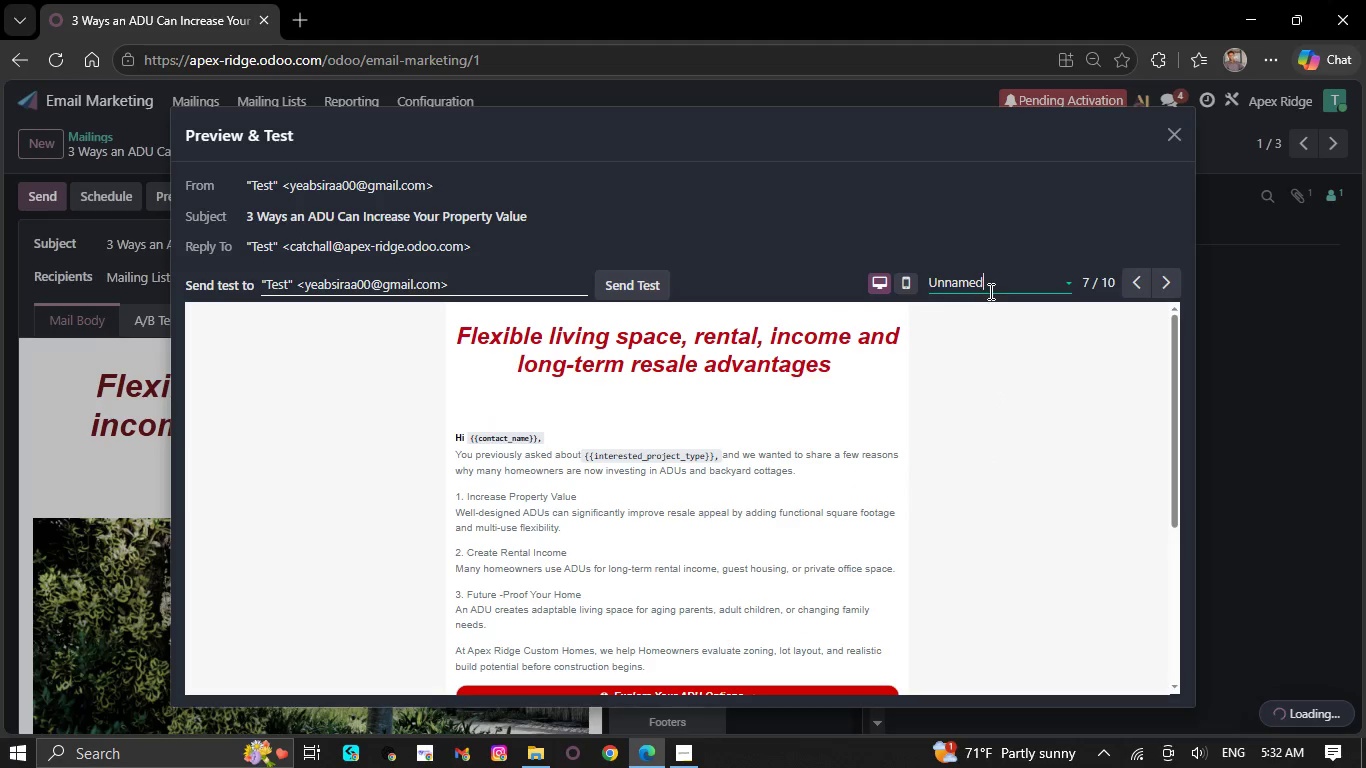 
left_click([996, 281])
 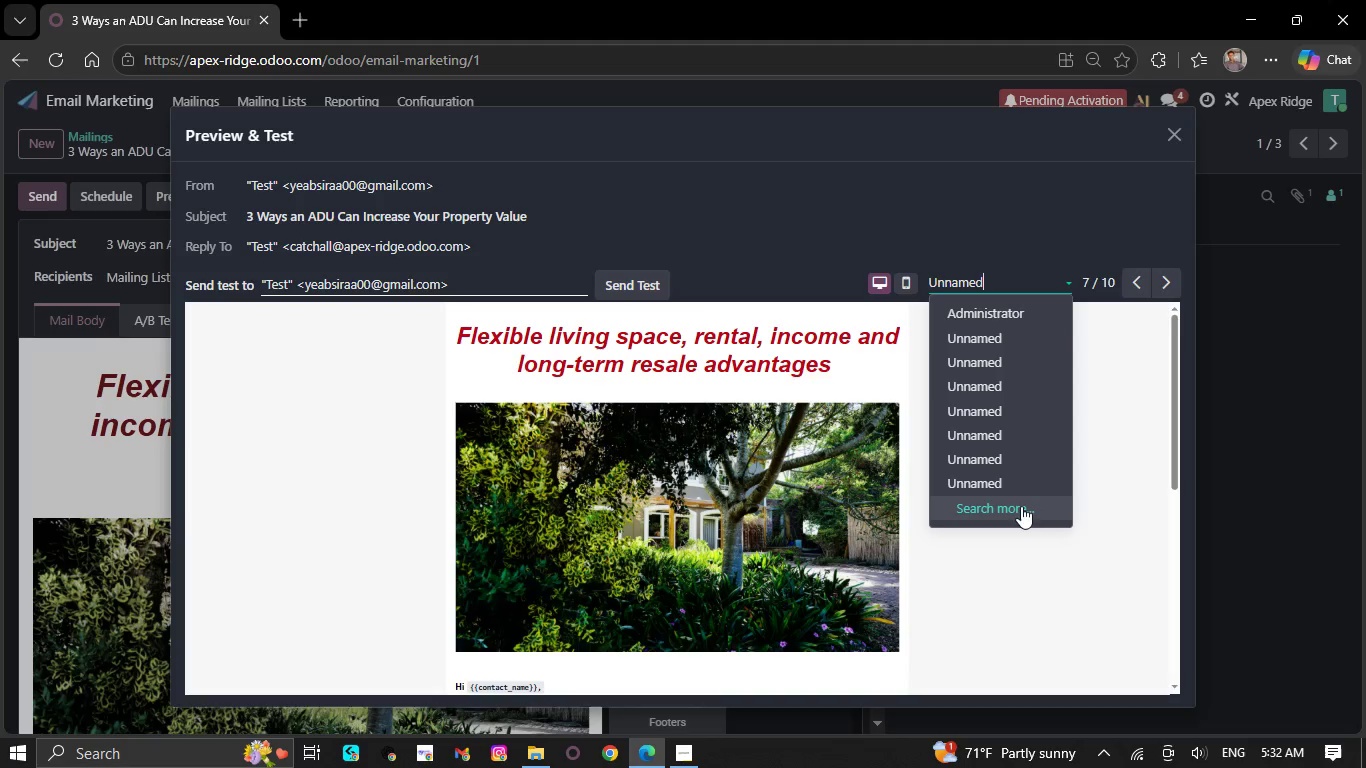 
left_click([1020, 509])
 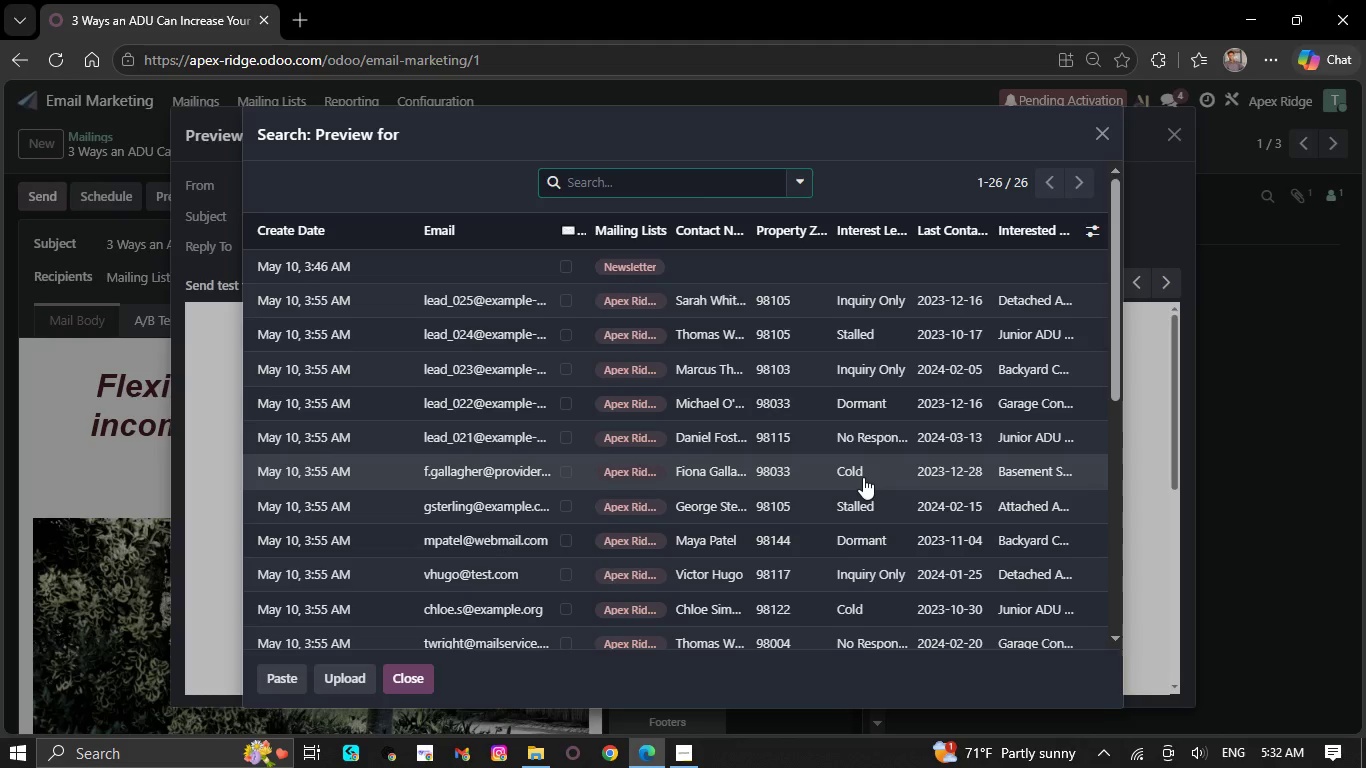 
wait(5.14)
 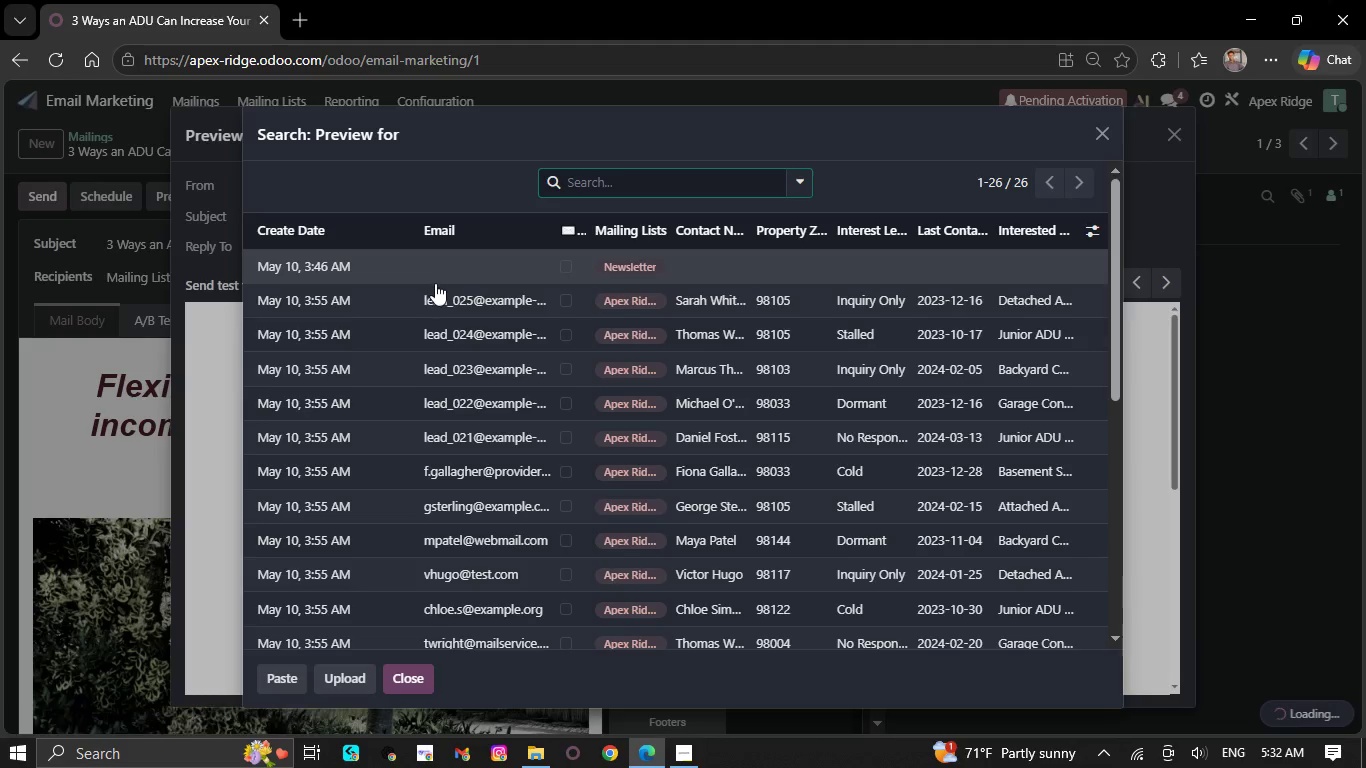 
left_click([863, 477])
 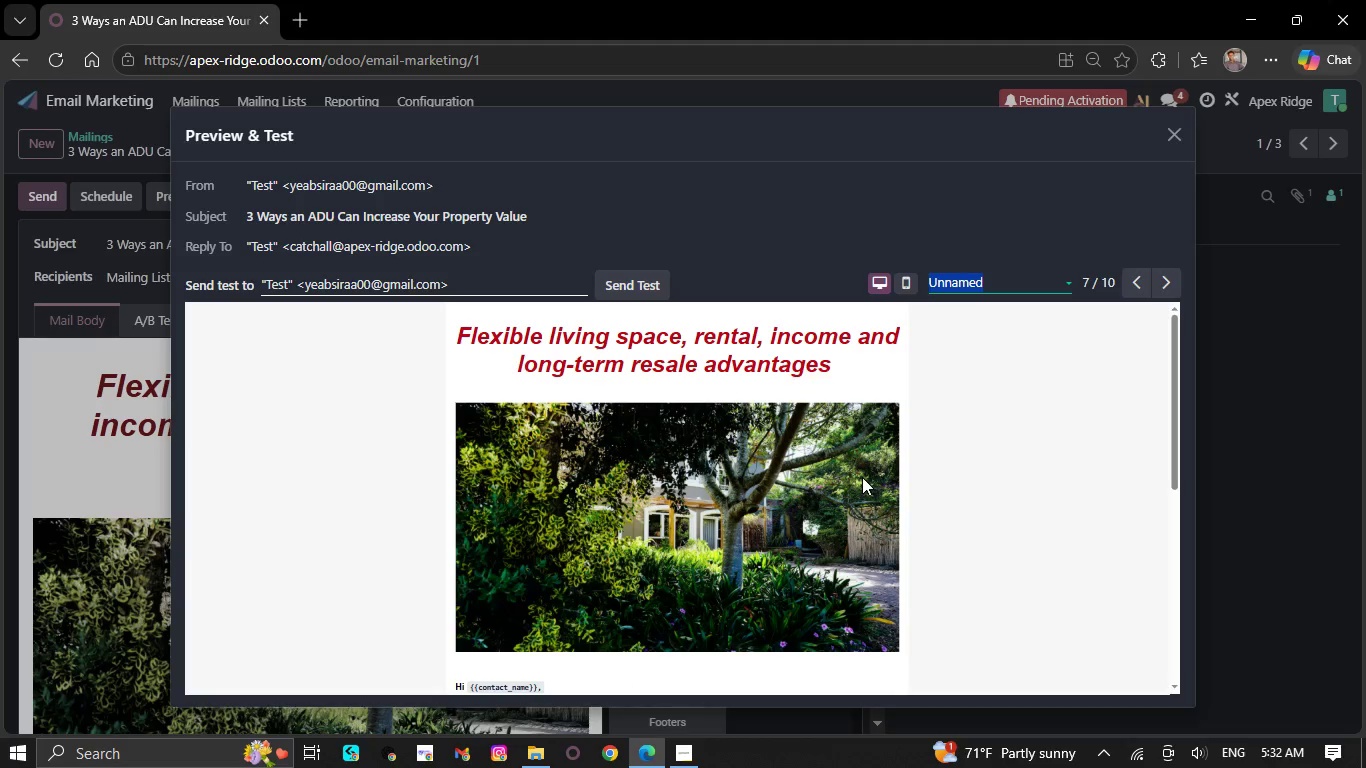 
scroll: coordinate [854, 431], scroll_direction: down, amount: 9.0
 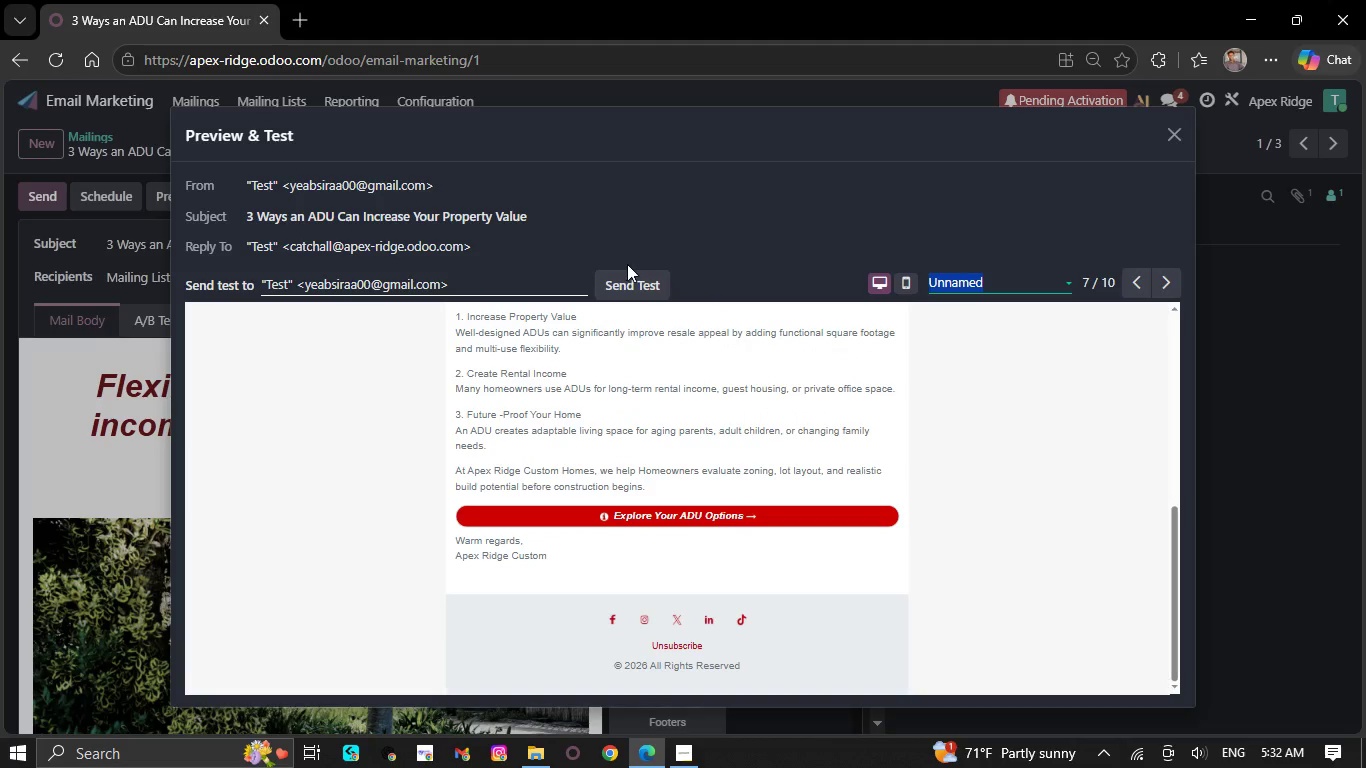 
left_click([630, 273])
 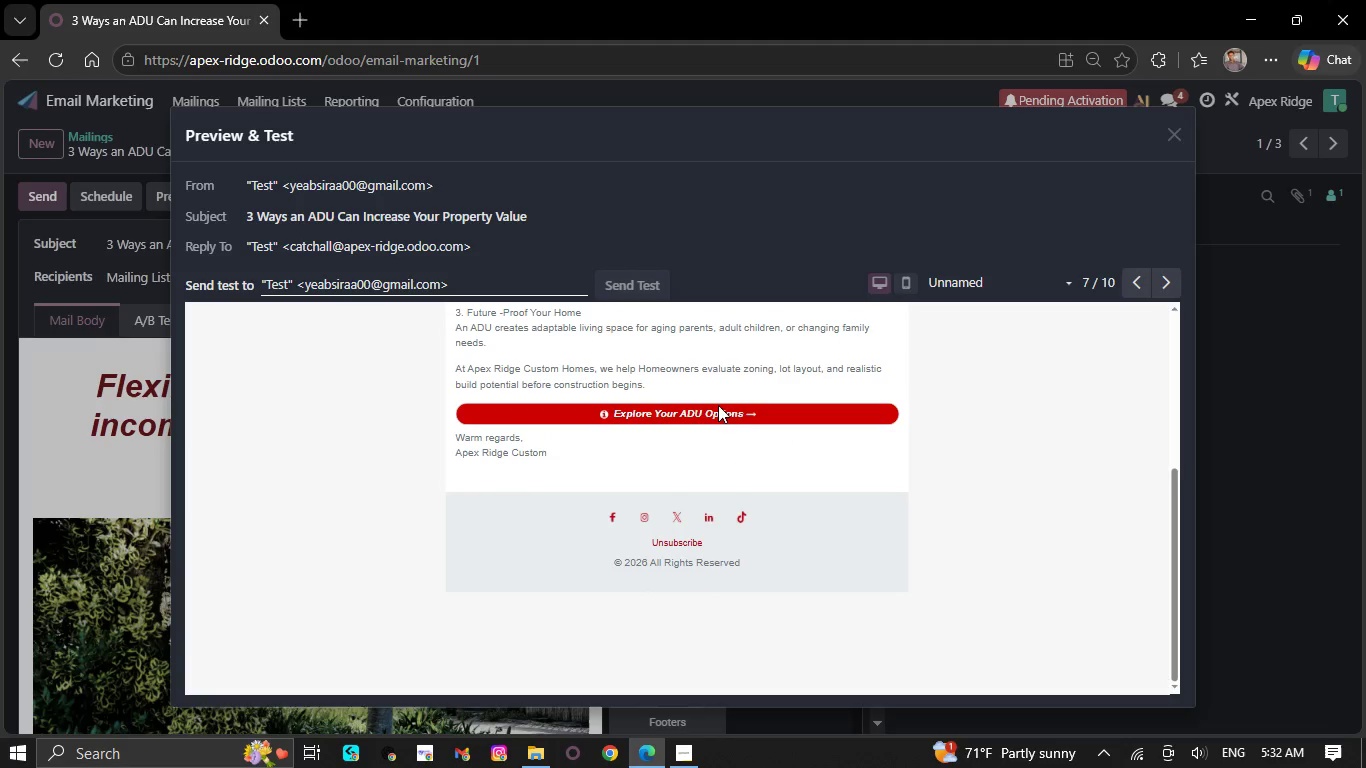 
scroll: coordinate [720, 410], scroll_direction: up, amount: 5.0
 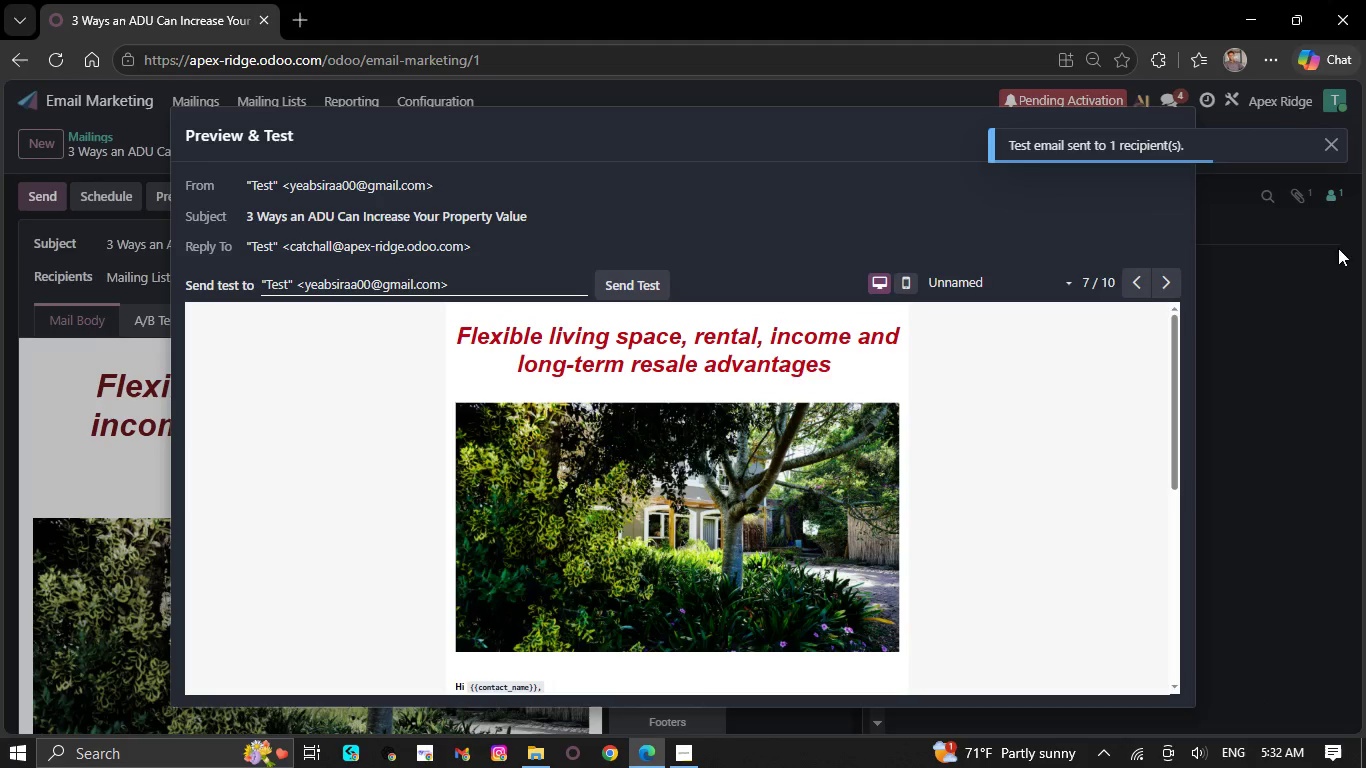 
left_click([1264, 301])
 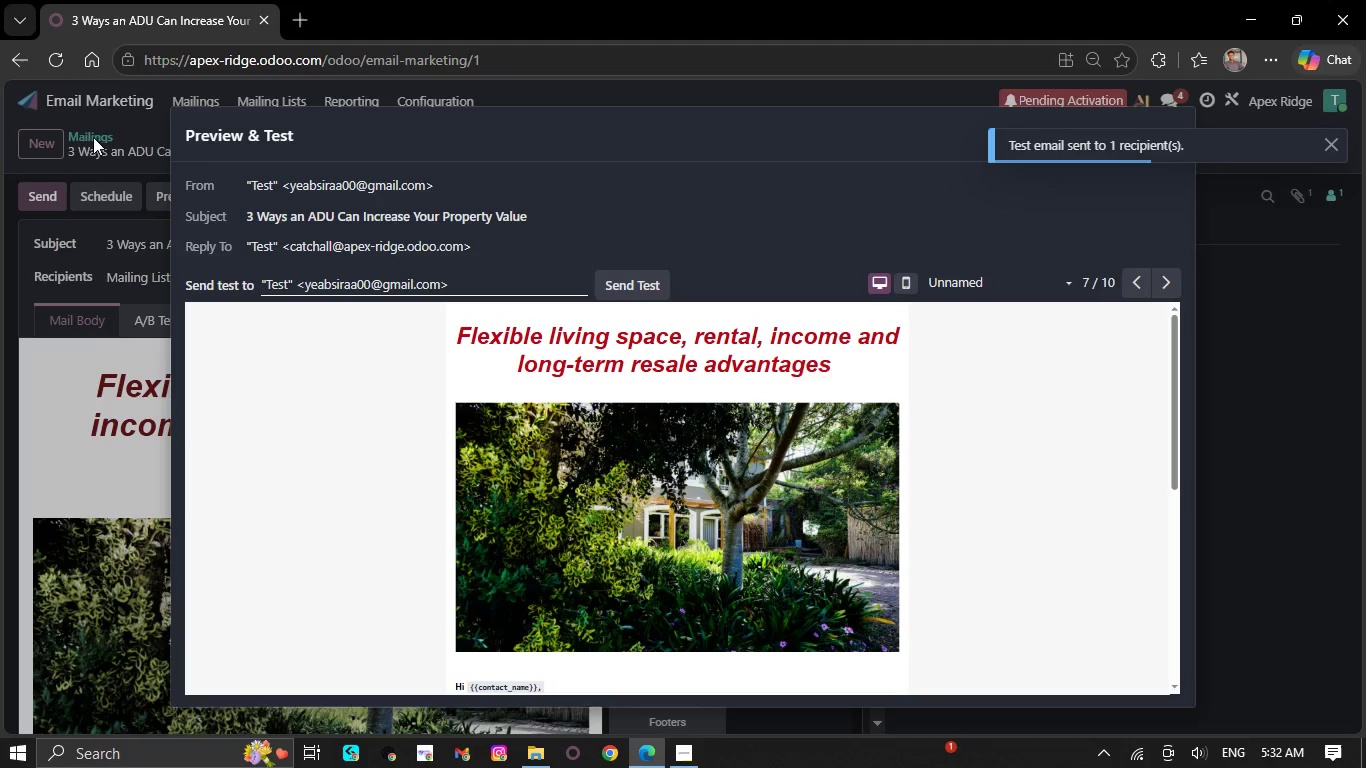 
left_click([1141, 108])
 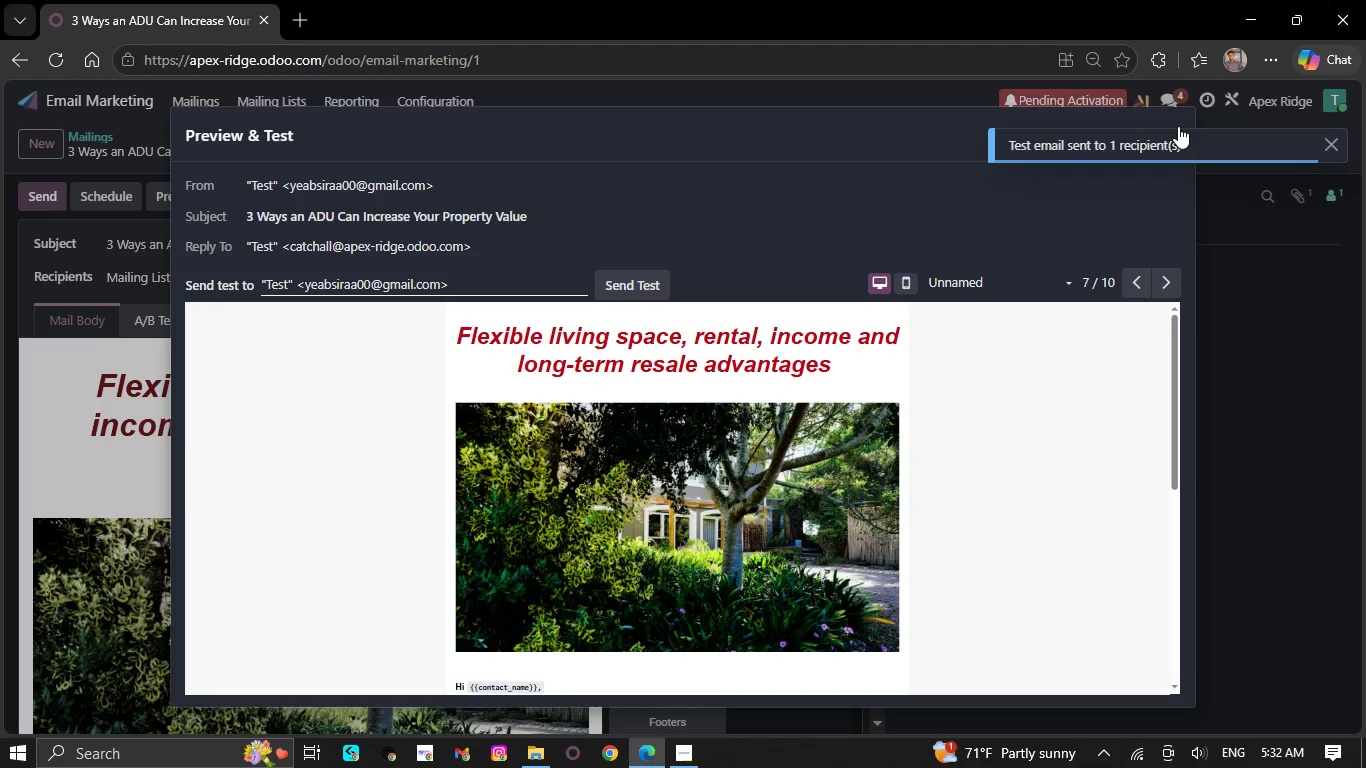 
left_click([1333, 141])
 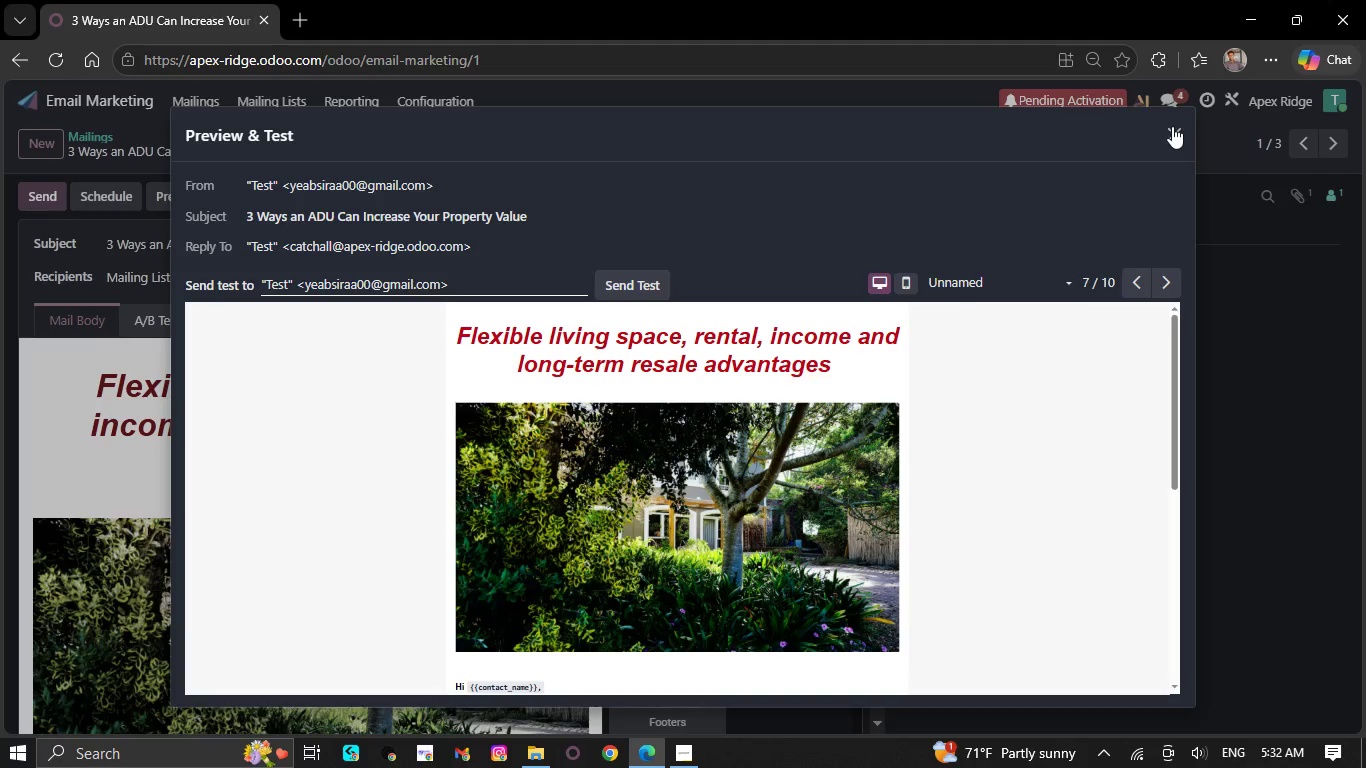 
left_click([1168, 125])
 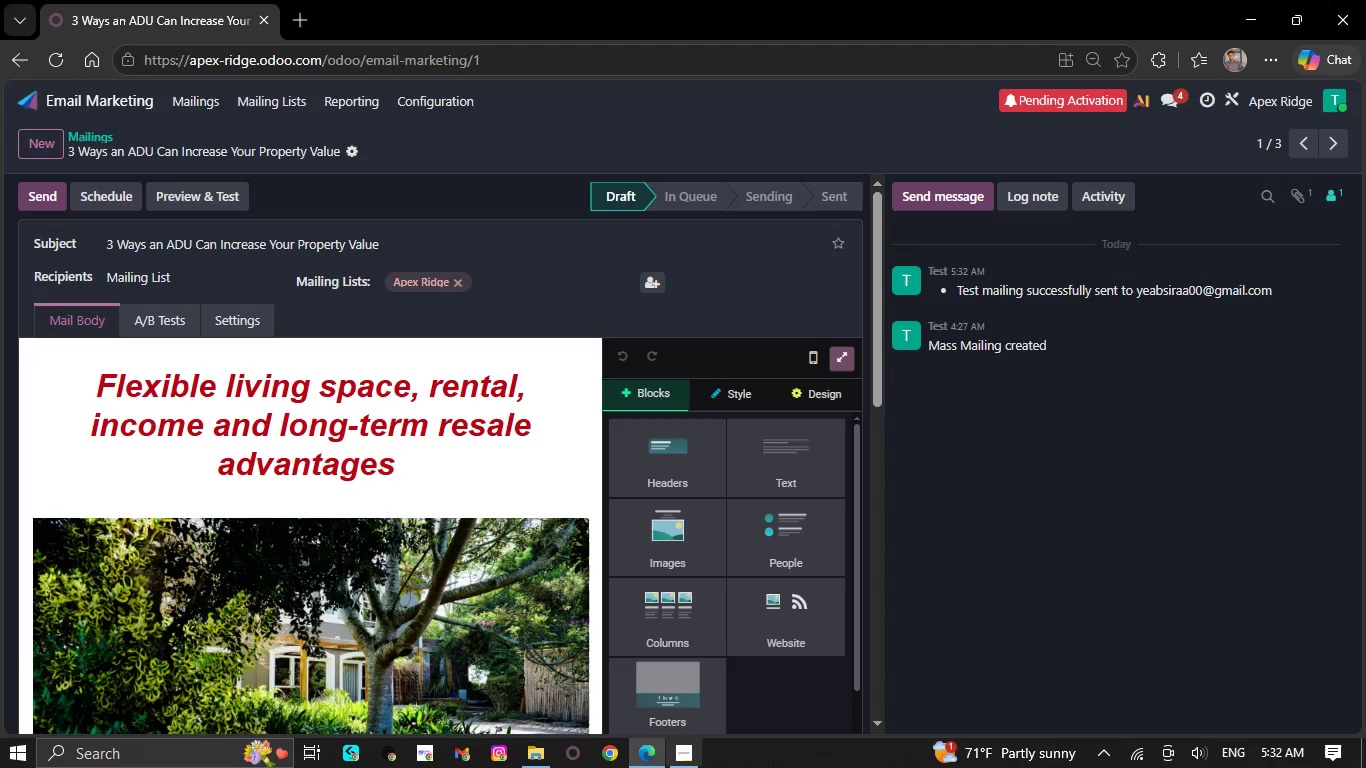 
left_click([693, 760])